 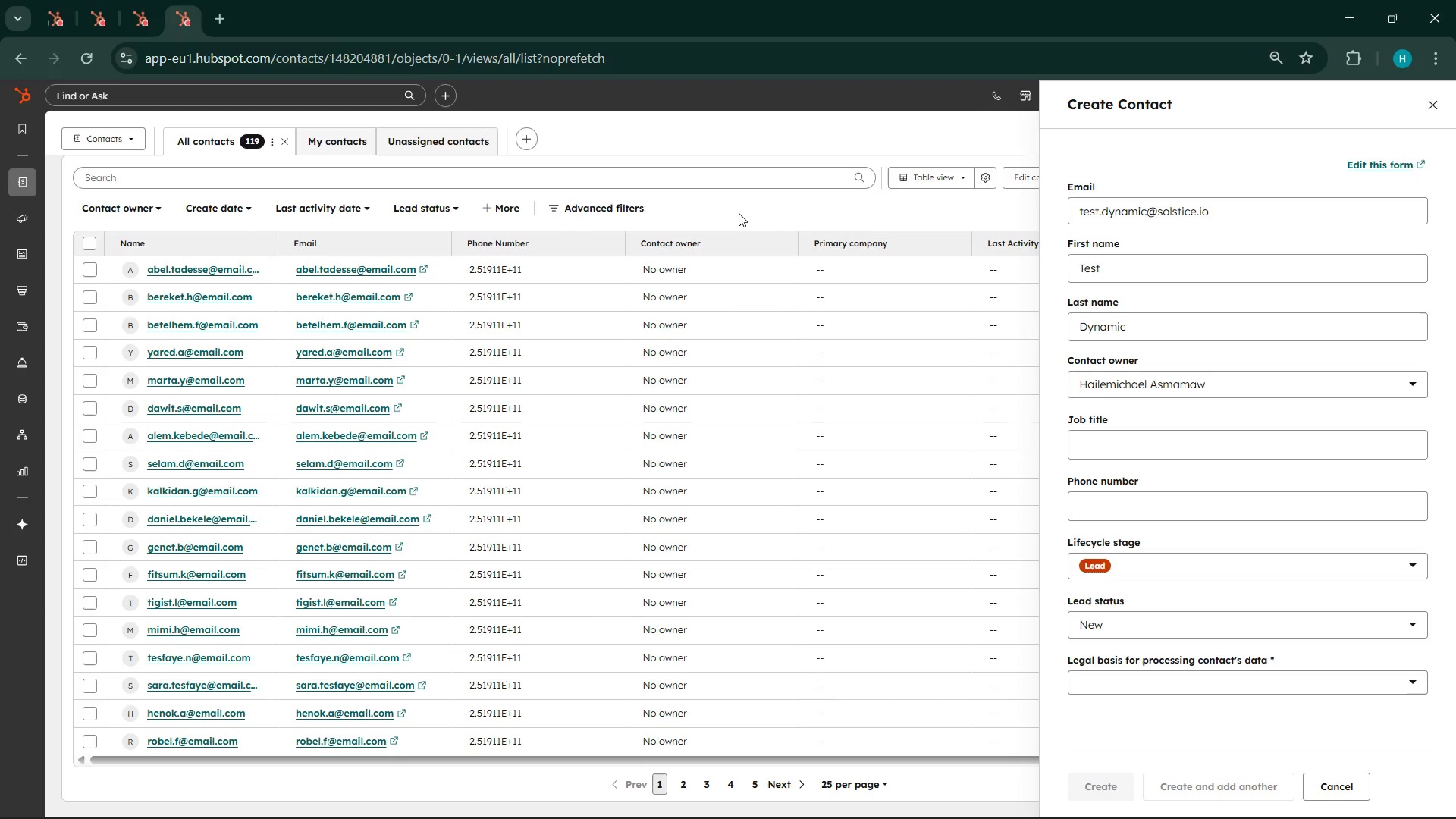 
scroll: coordinate [1349, 513], scroll_direction: down, amount: 4.0
 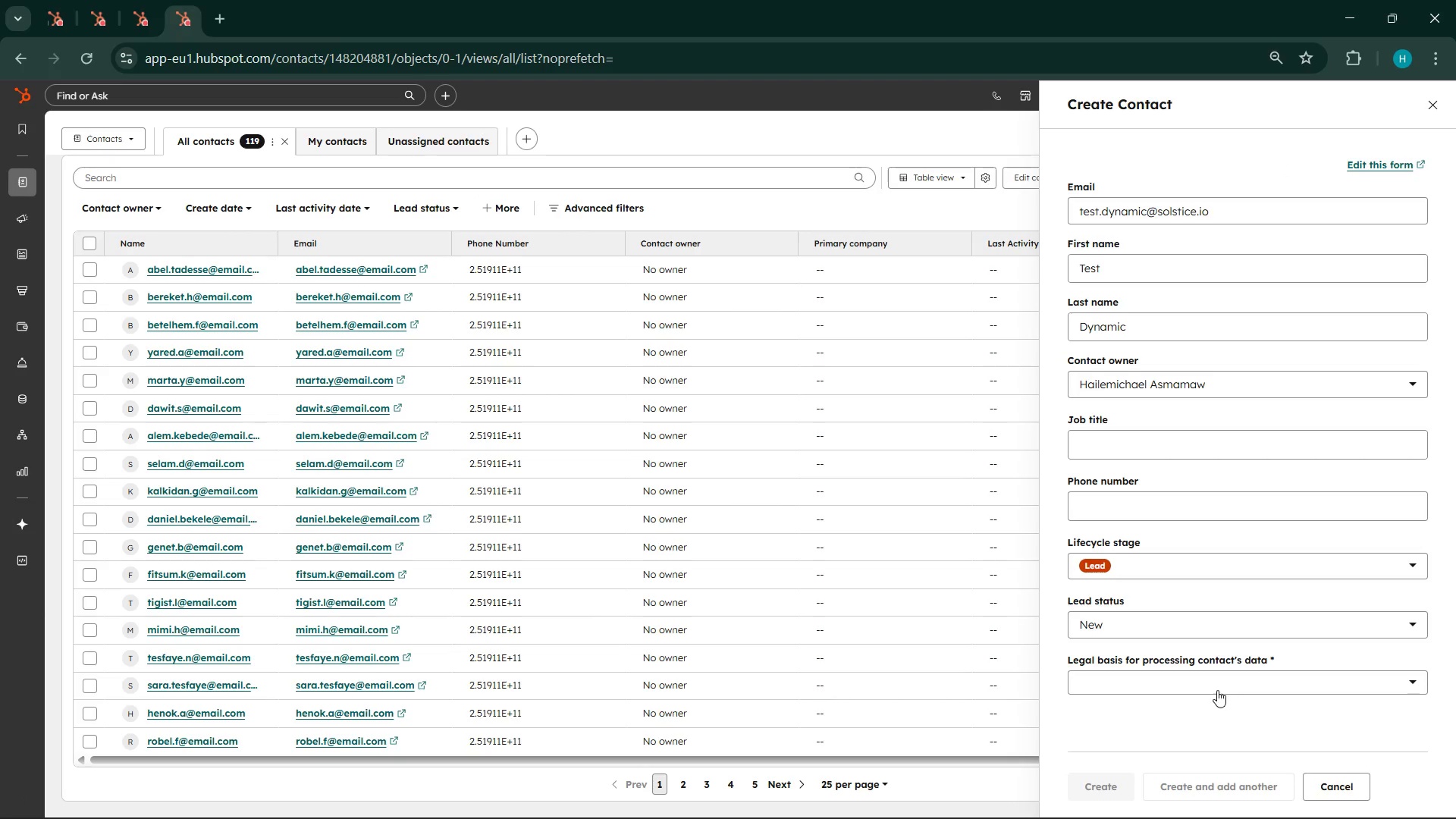 
left_click([1216, 687])
 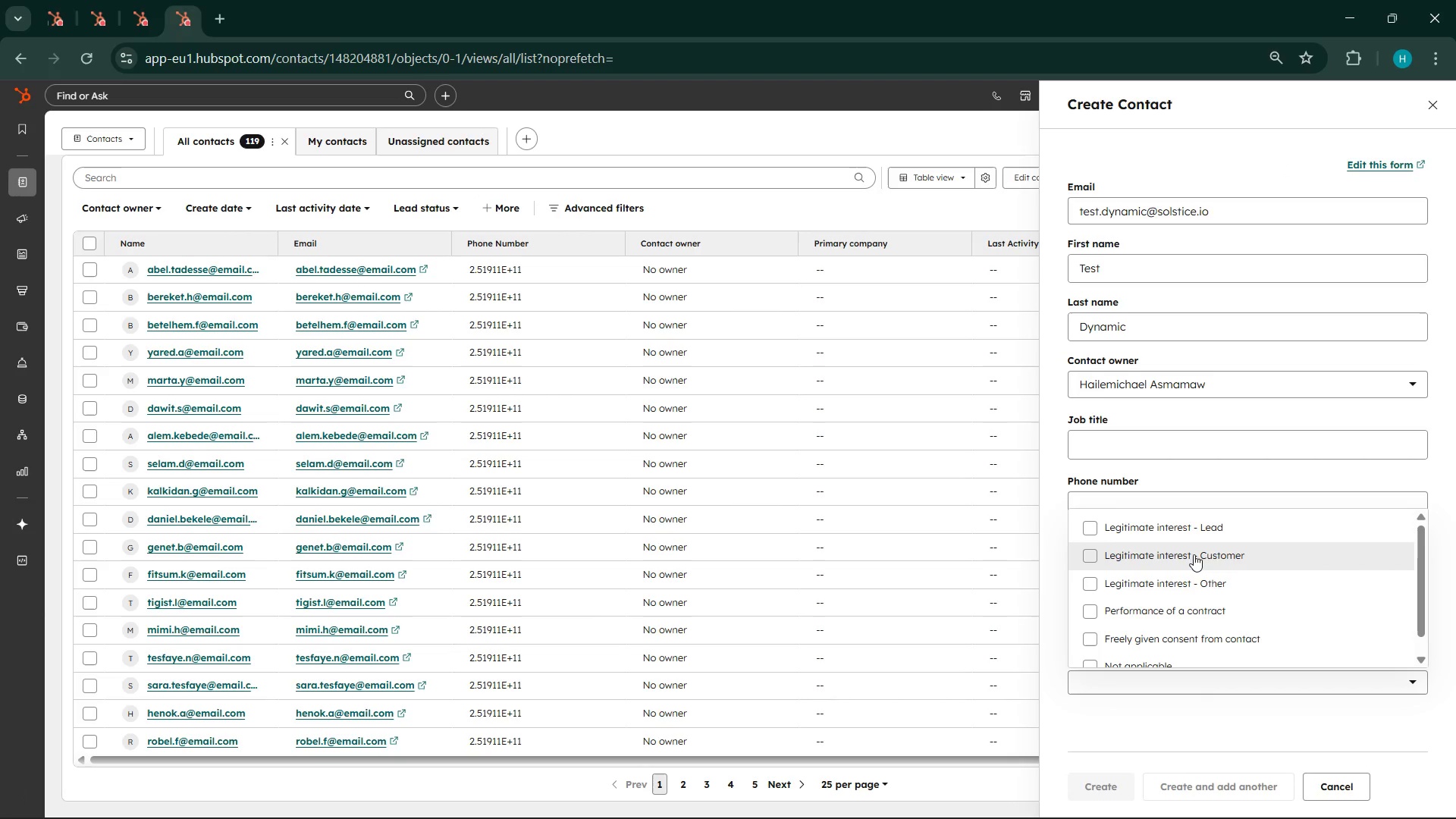 
left_click([1192, 540])
 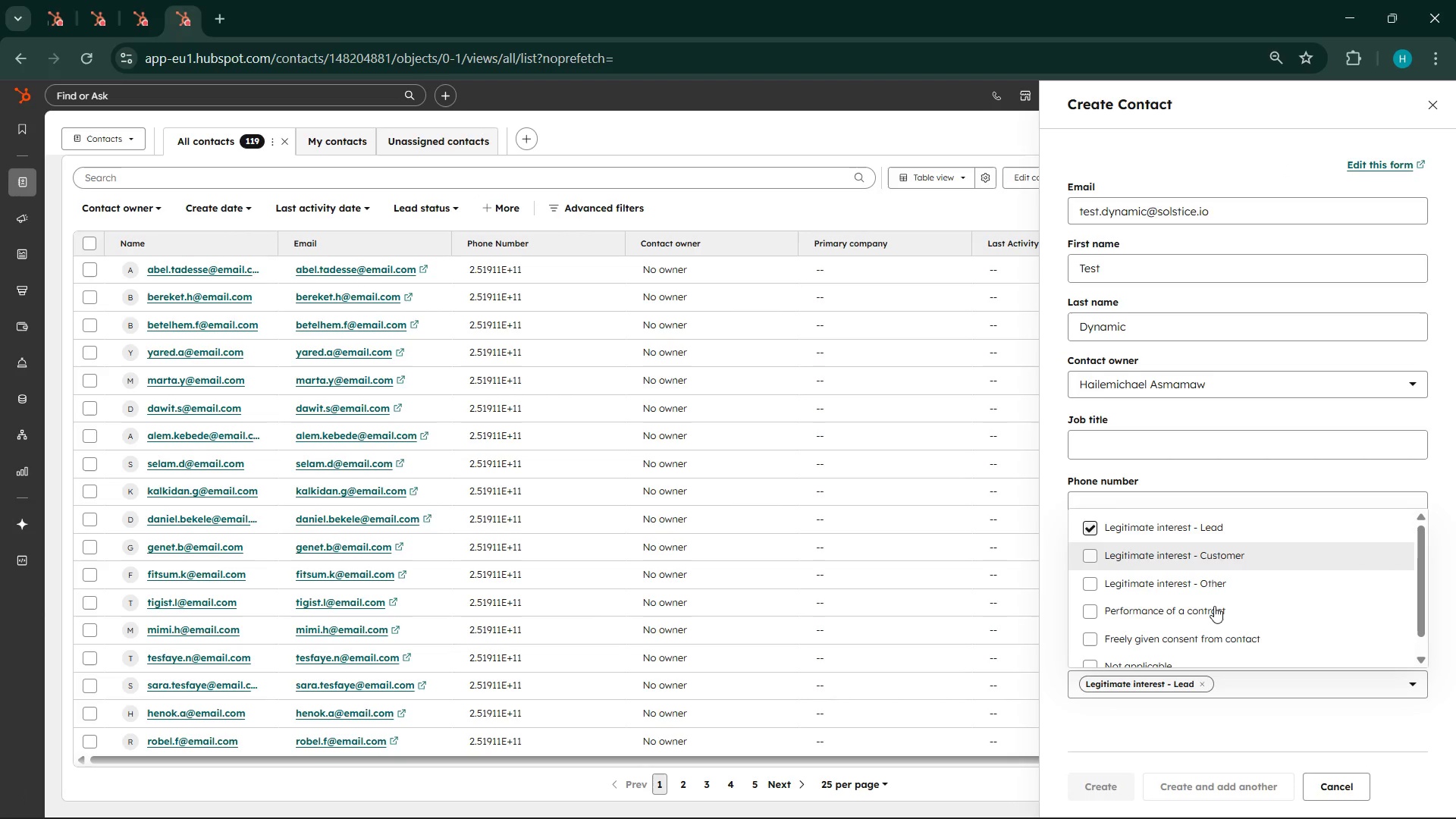 
scroll: coordinate [1230, 648], scroll_direction: down, amount: 1.0
 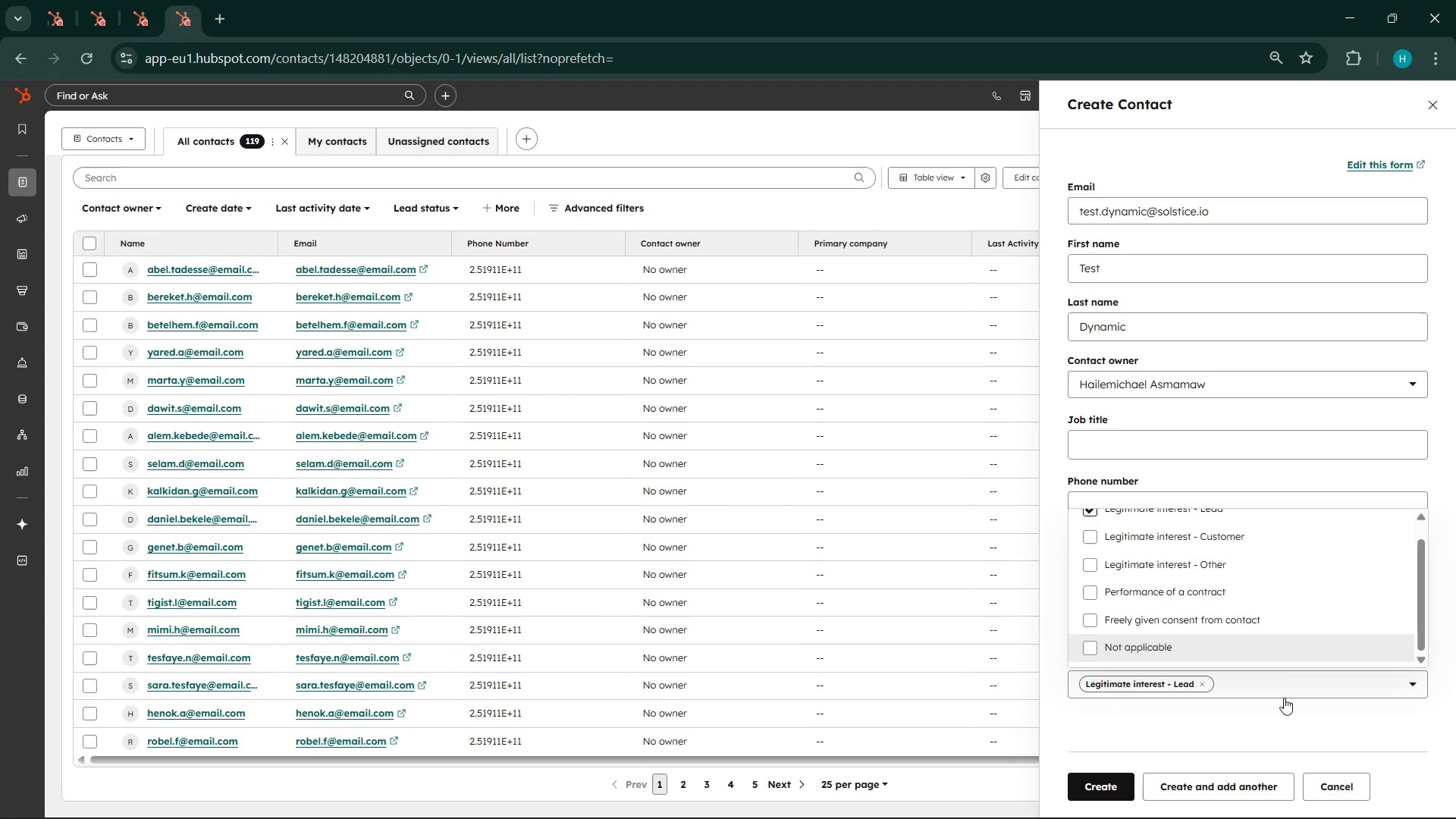 
scroll: coordinate [1258, 530], scroll_direction: up, amount: 2.0
 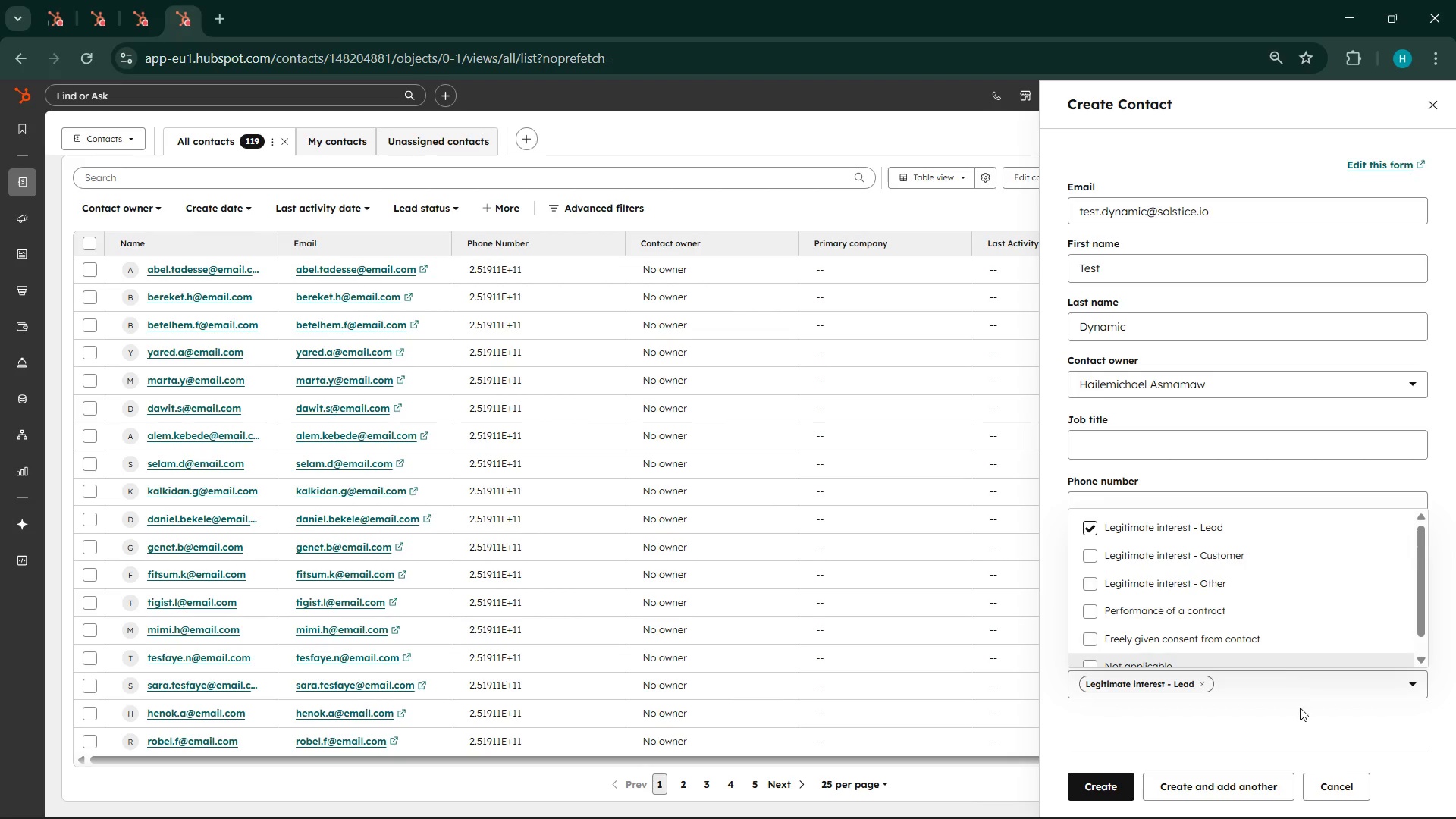 
left_click([1300, 723])
 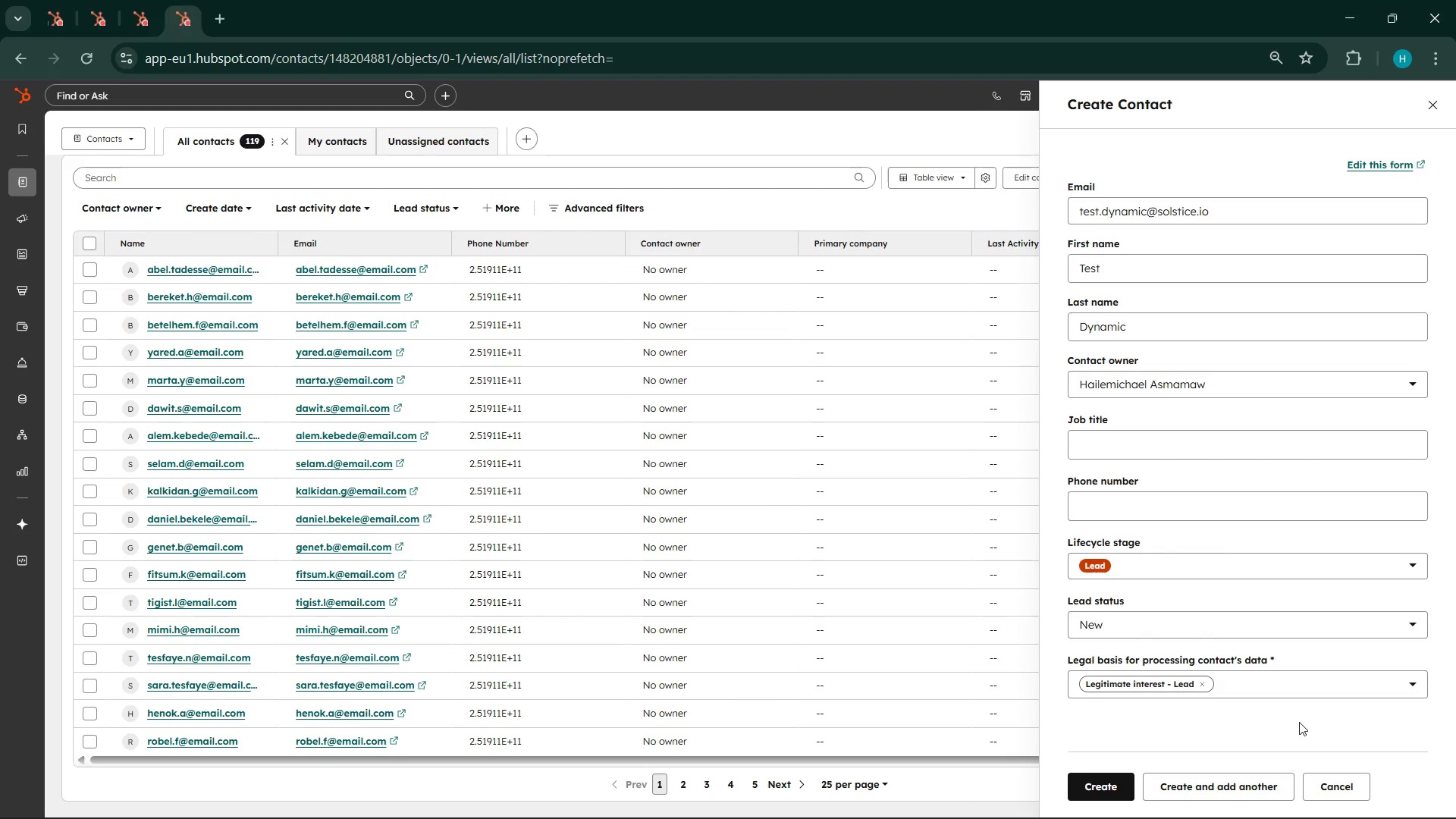 
scroll: coordinate [1299, 722], scroll_direction: down, amount: 3.0
 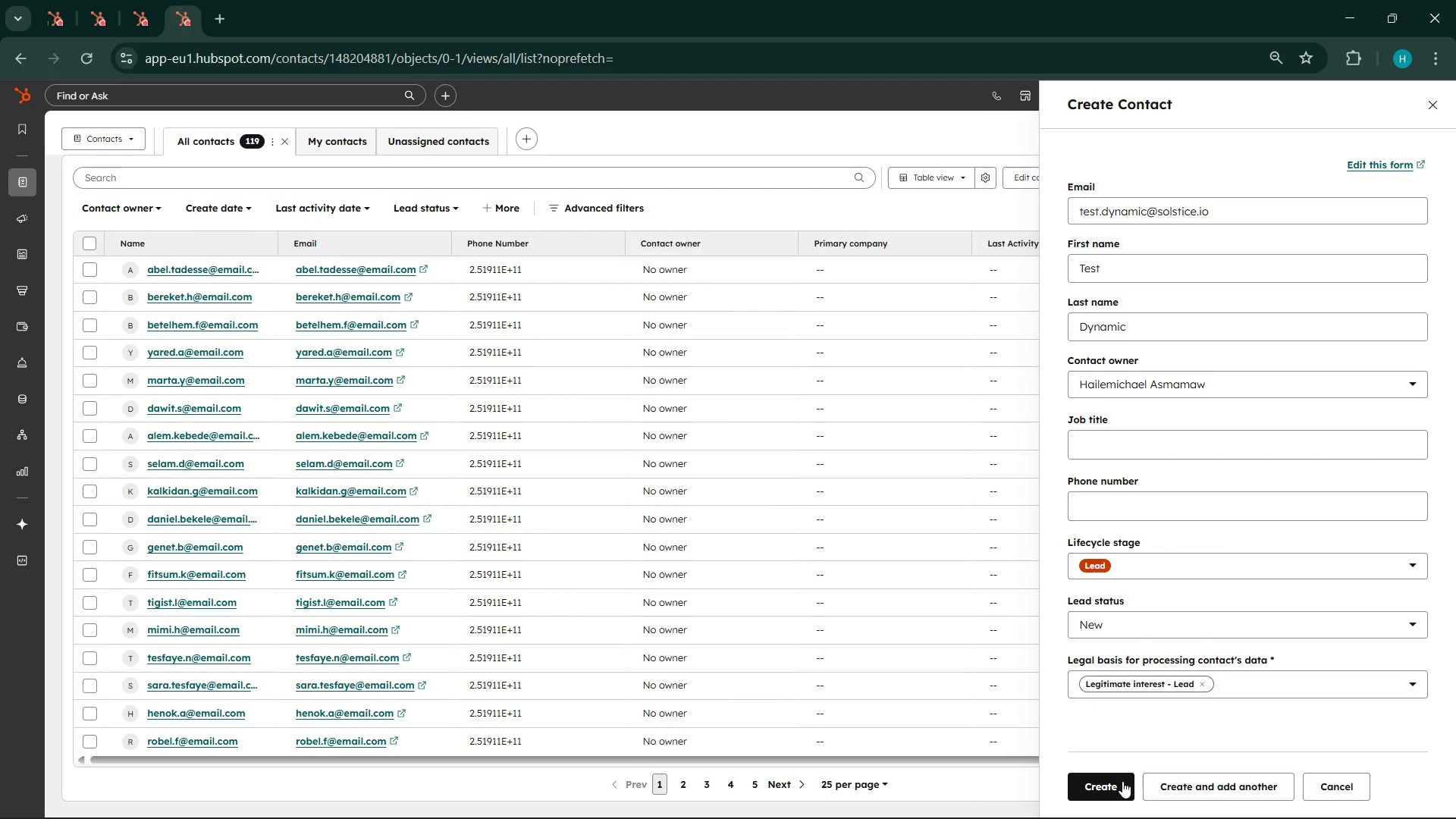 
left_click([1118, 786])
 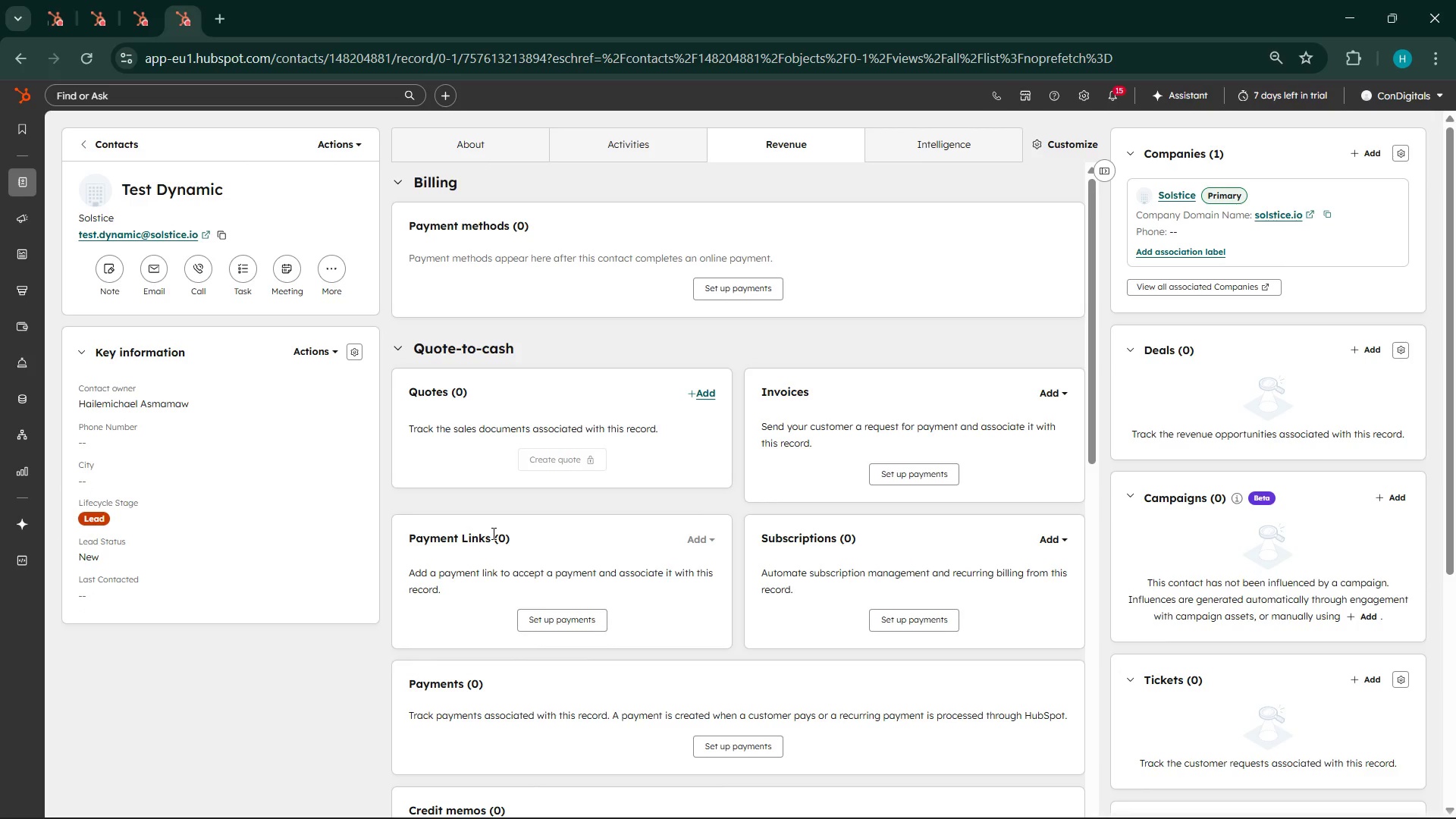 
wait(33.62)
 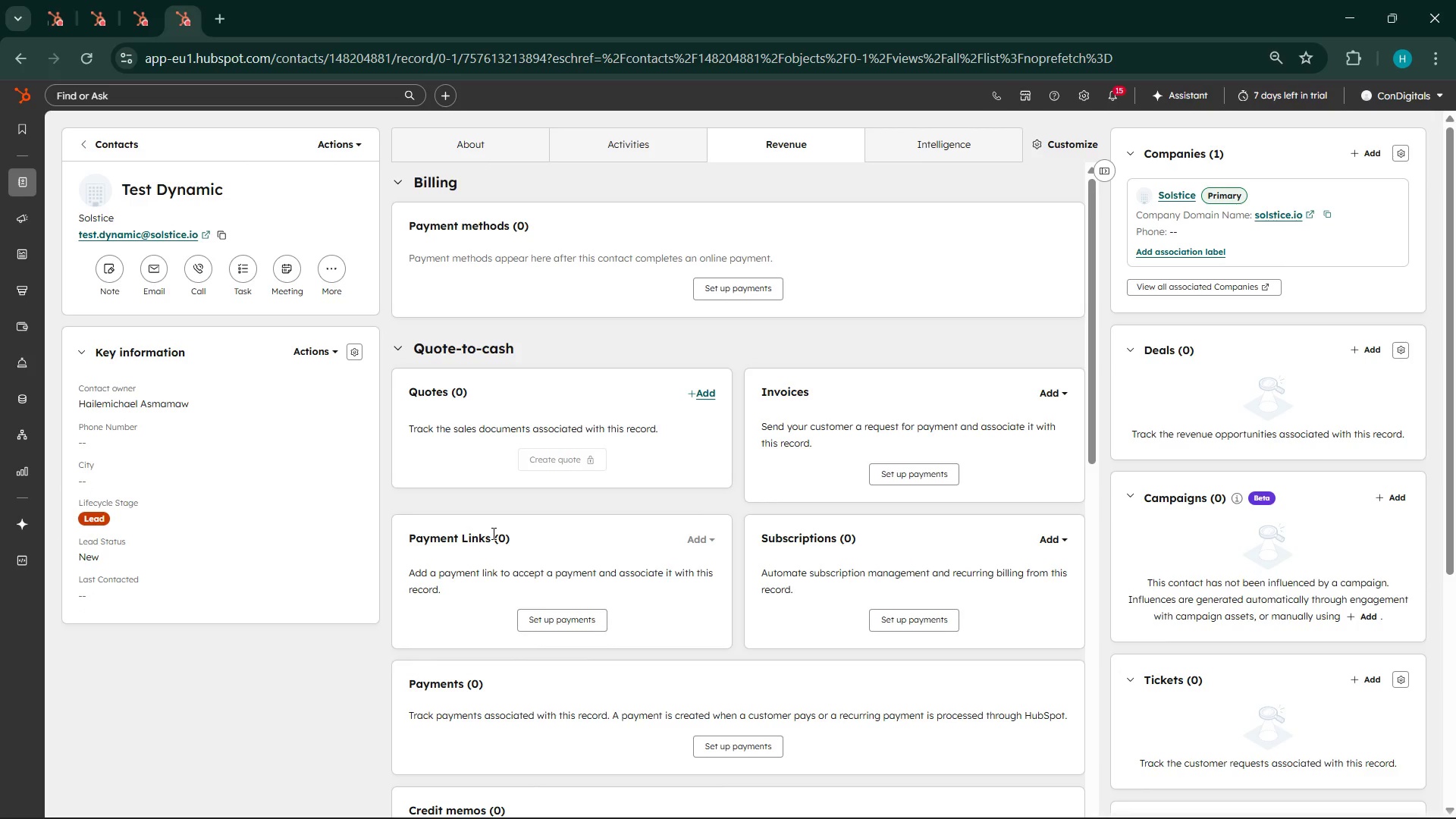 
left_click([94, 0])
 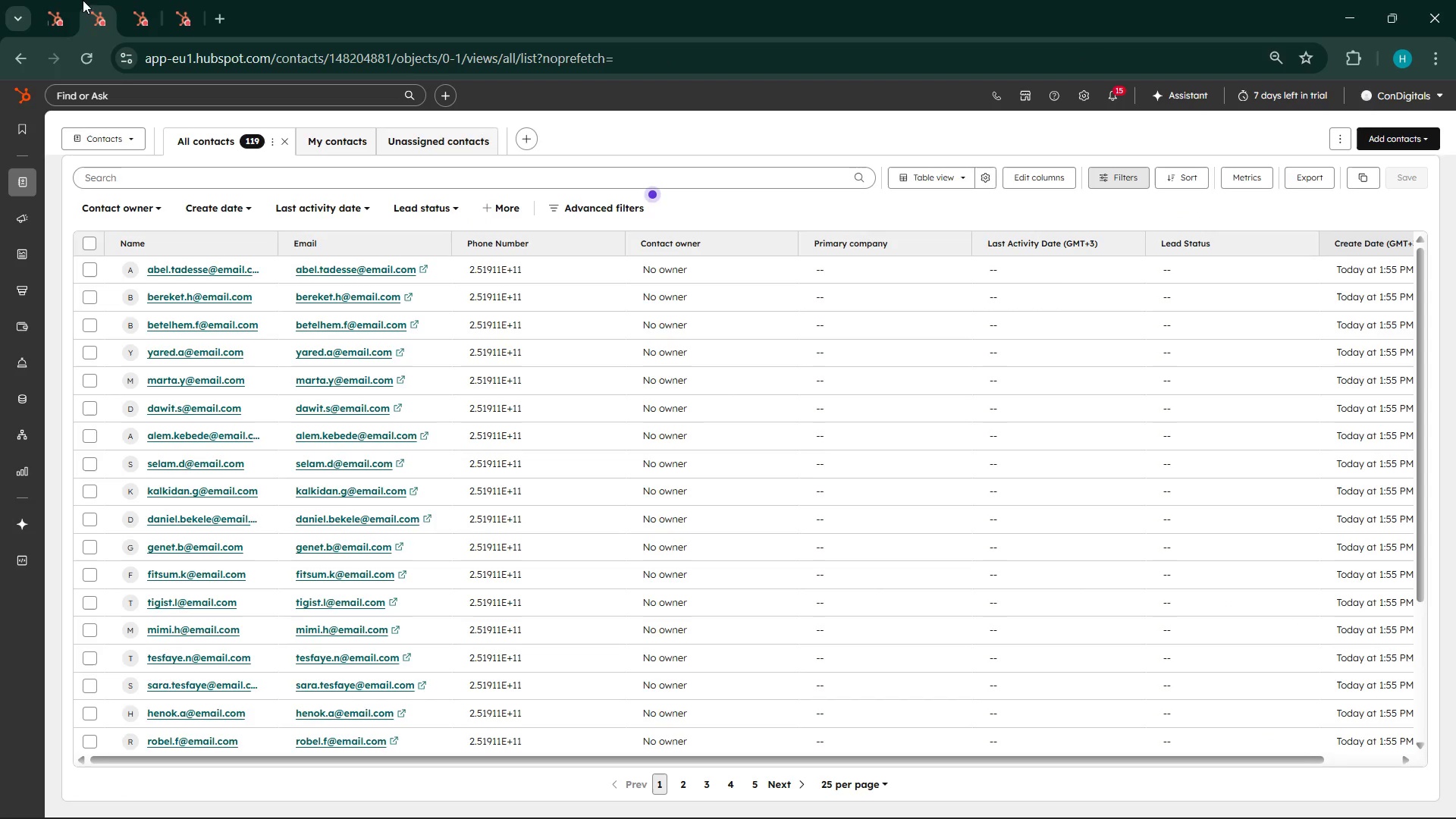 
left_click([50, 0])
 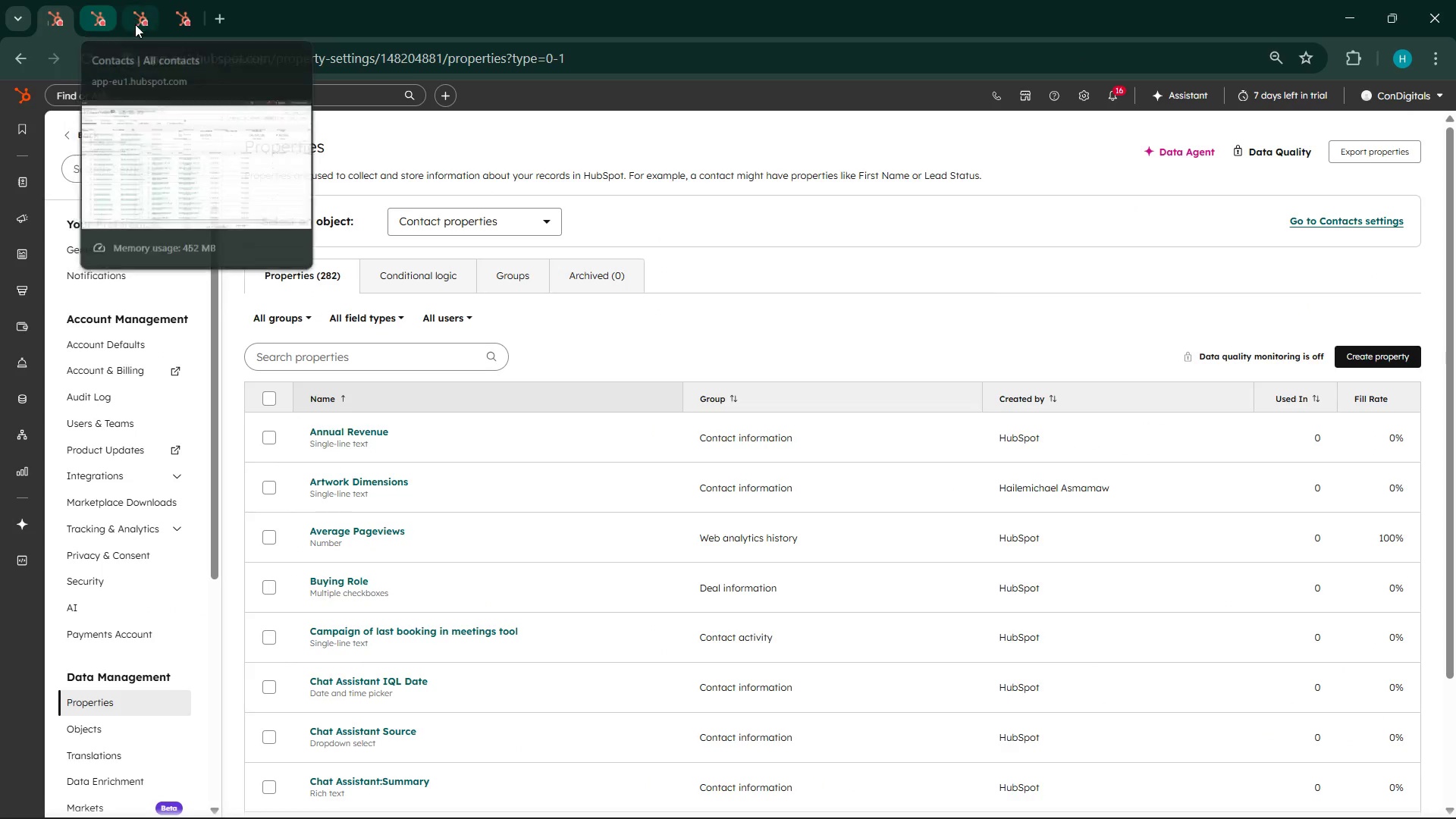 
left_click([99, 0])
 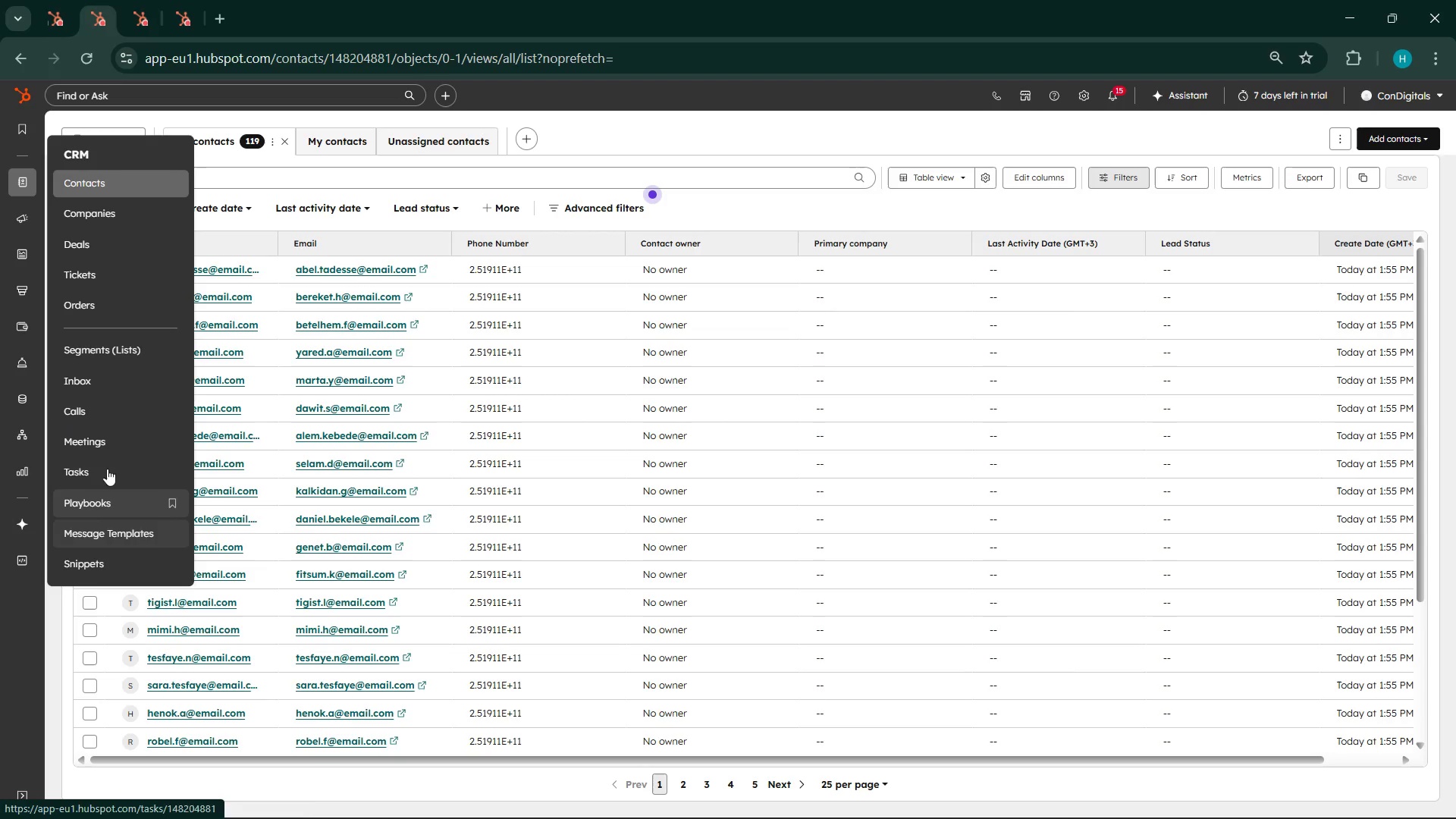 
wait(7.28)
 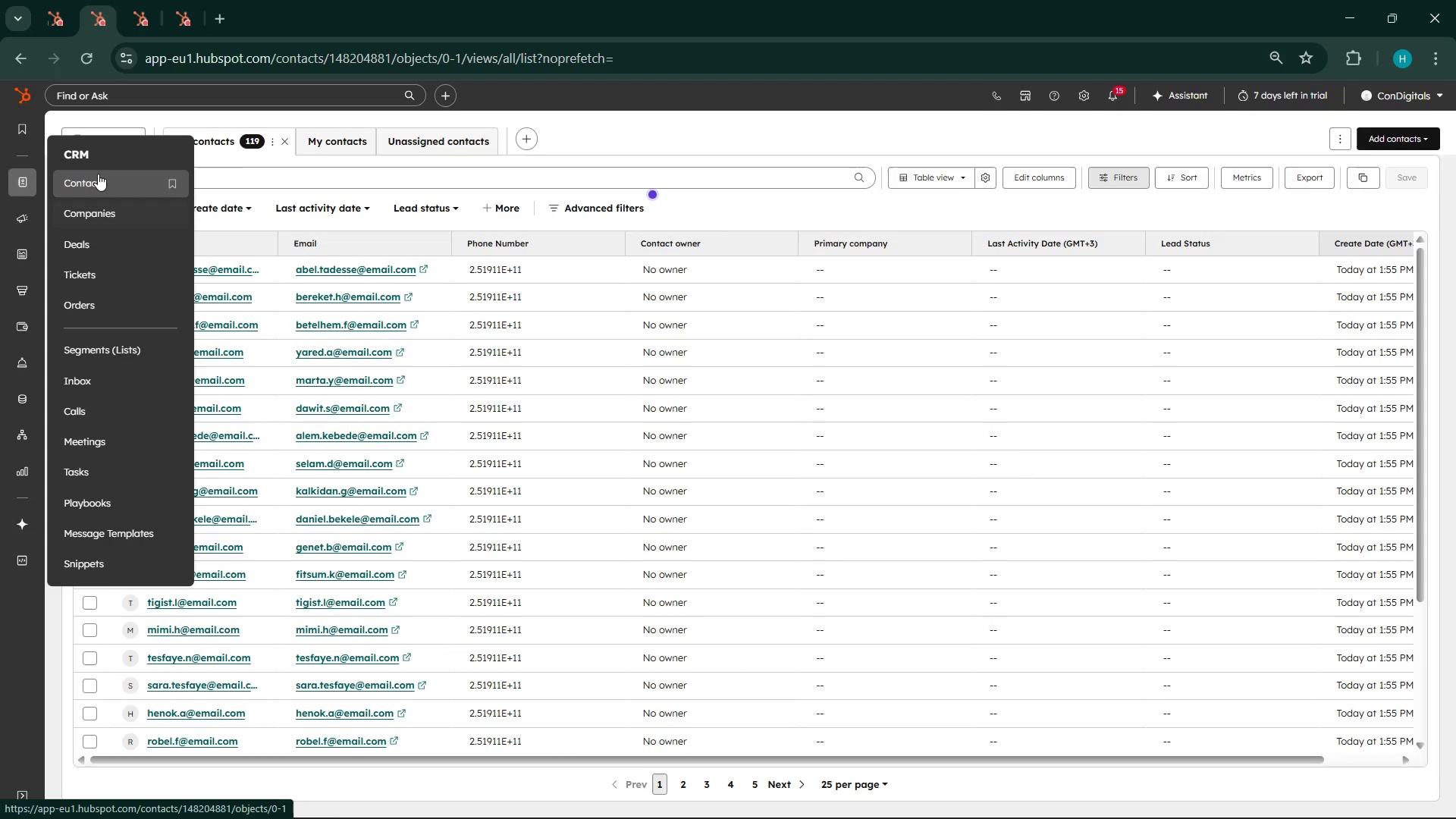 
left_click([24, 171])
 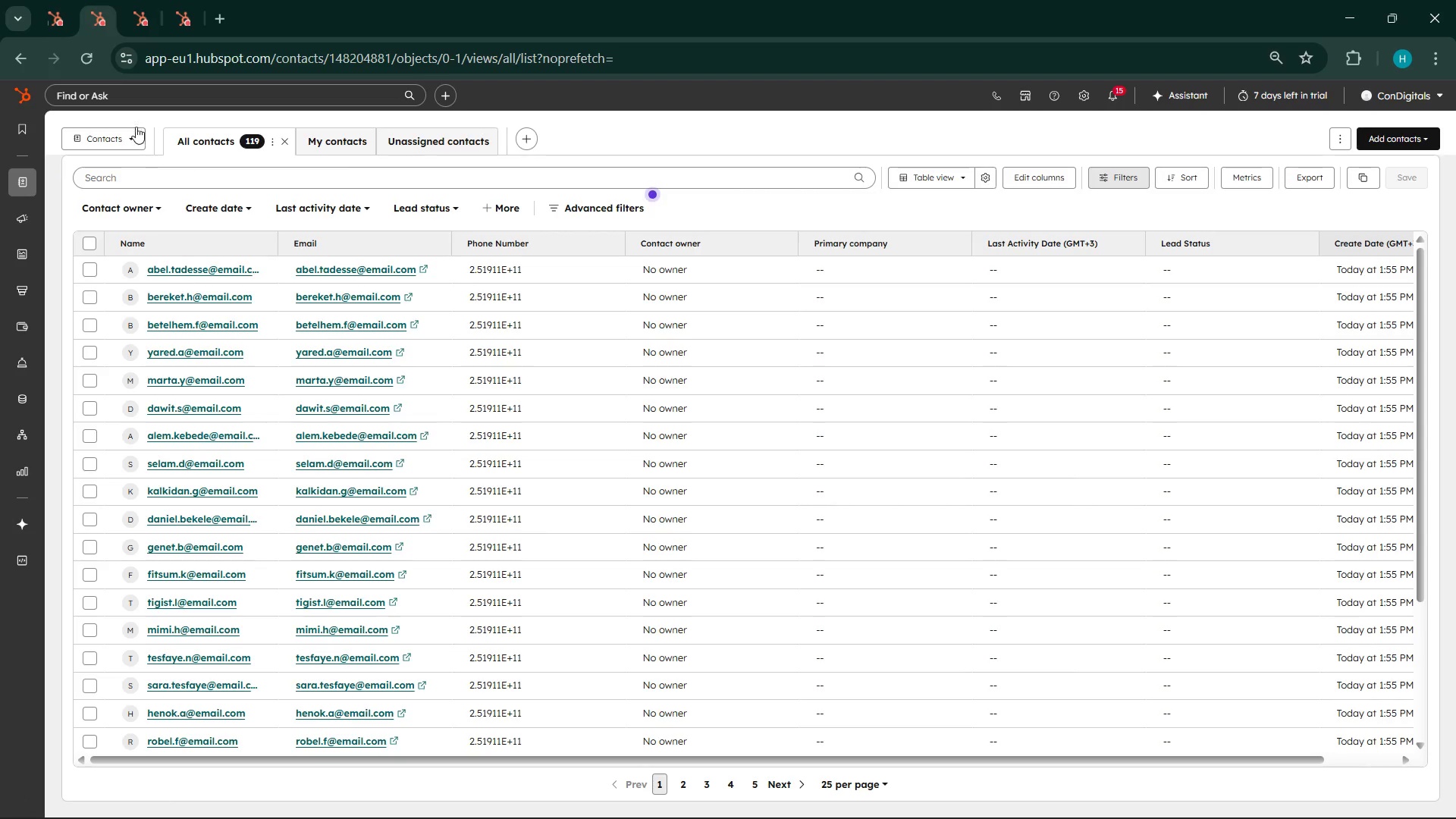 
left_click([119, 83])
 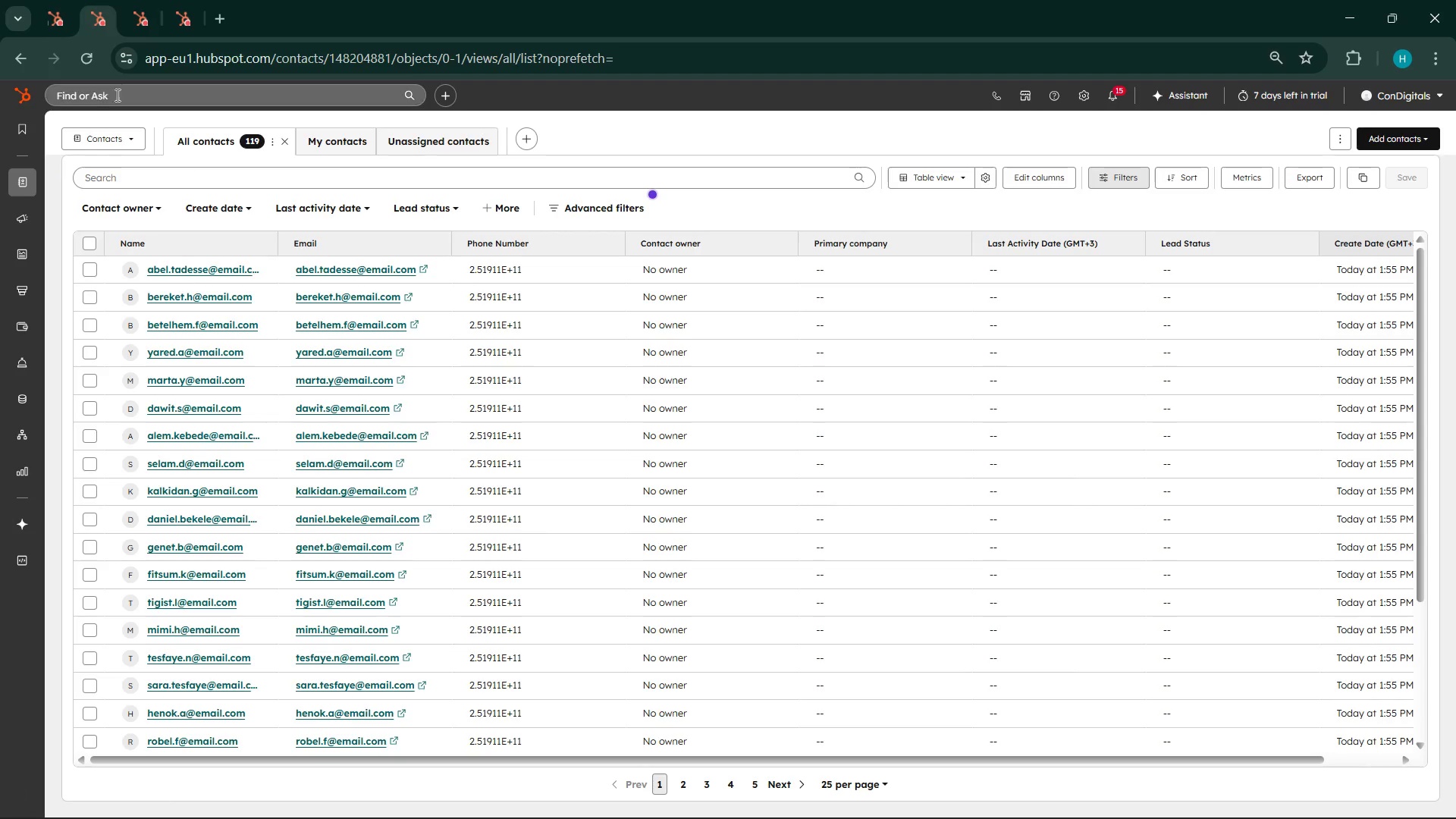 
left_click([114, 97])
 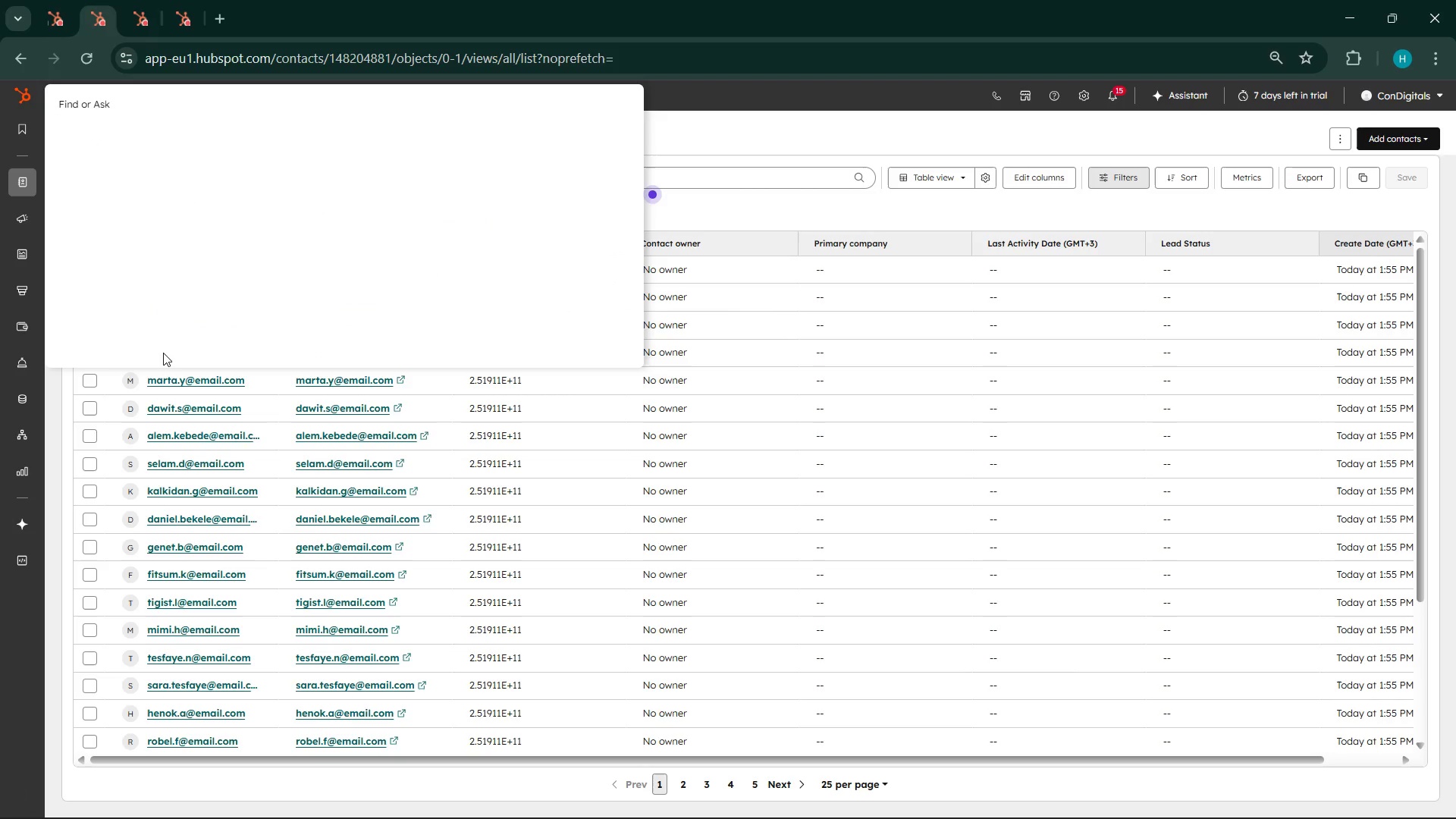 
mouse_move([149, 293])
 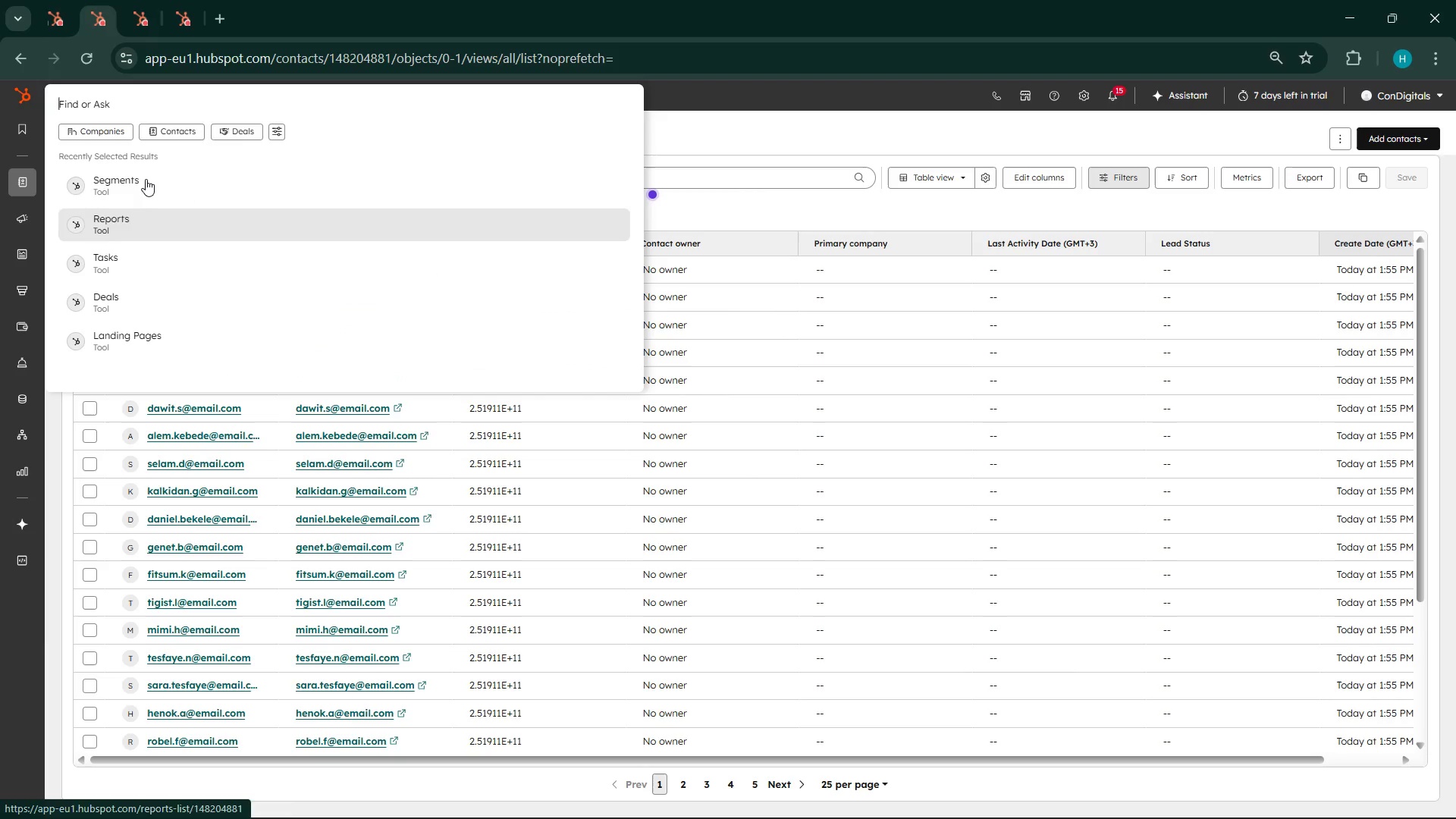 
left_click([146, 182])
 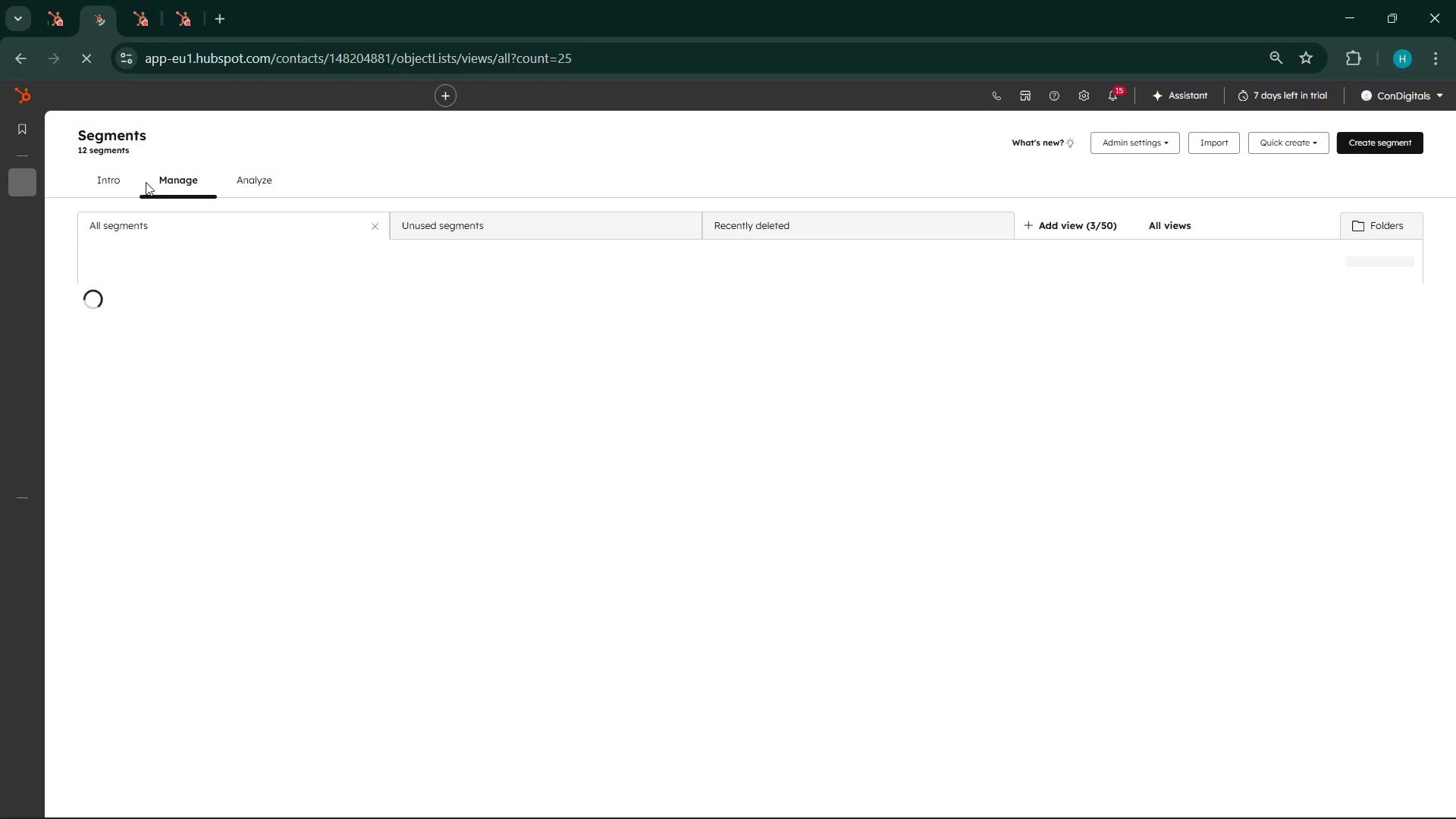 
wait(8.03)
 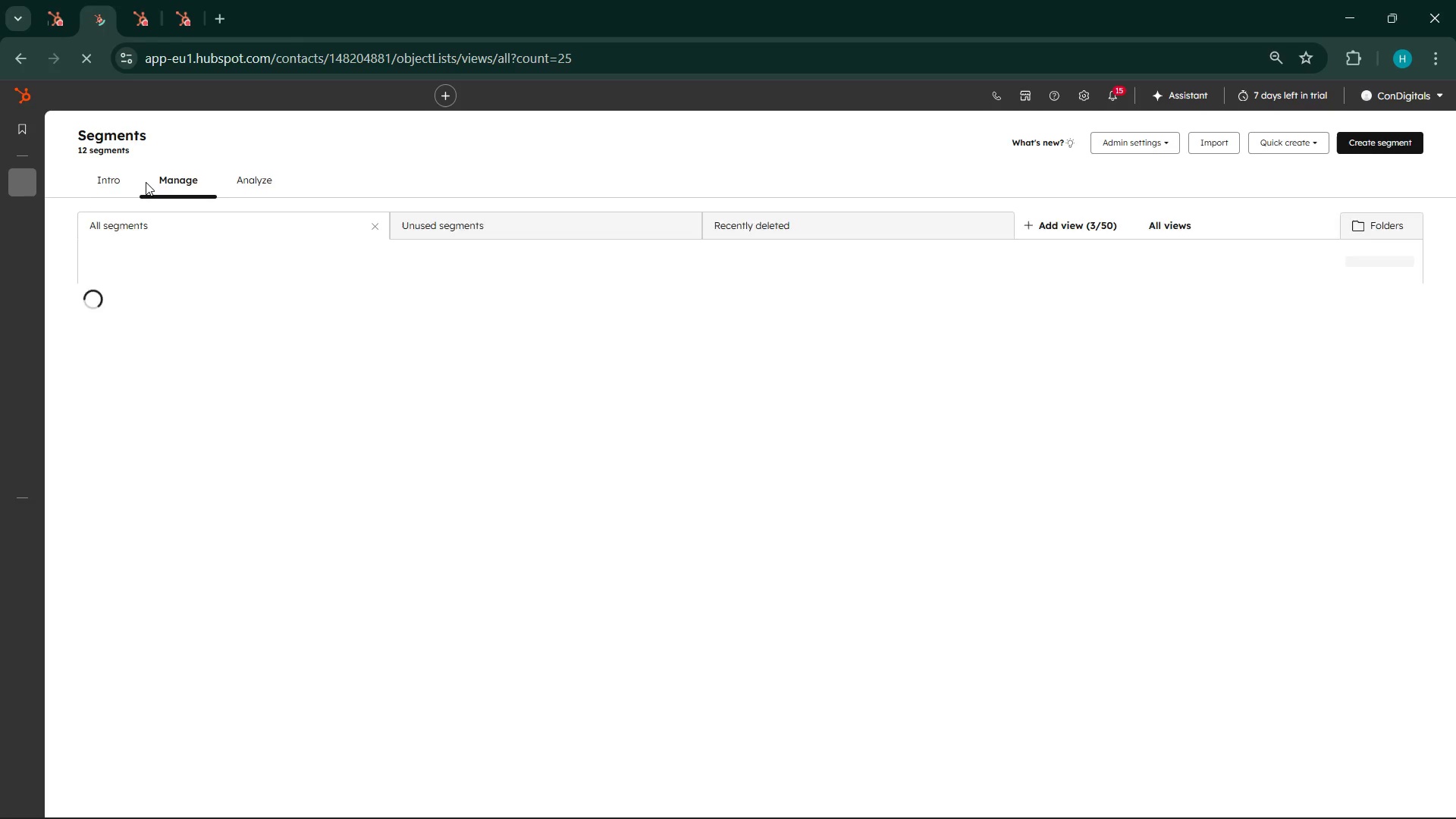 
left_click([150, 394])
 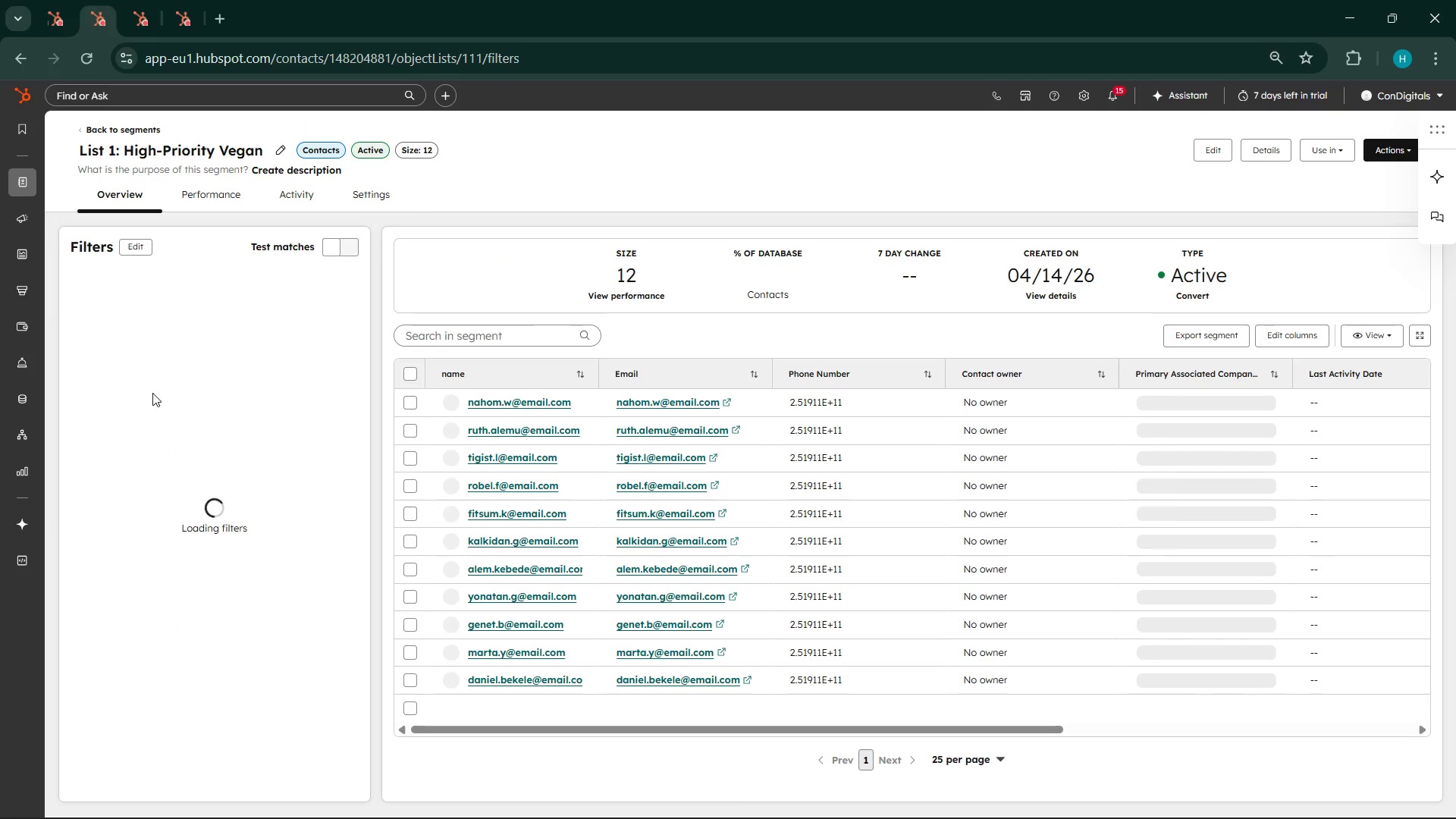 
wait(6.69)
 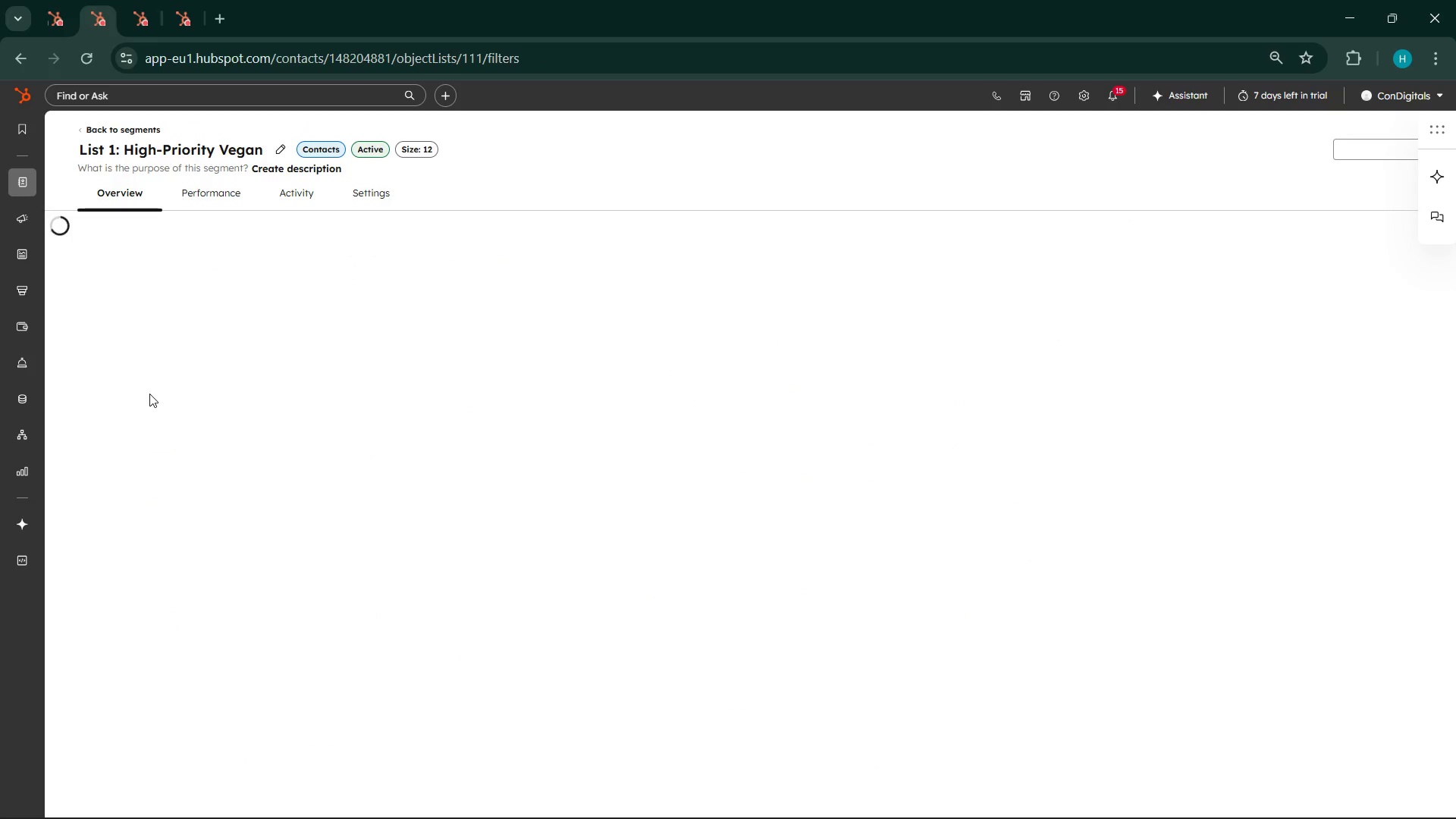 
scroll: coordinate [621, 574], scroll_direction: down, amount: 2.0
 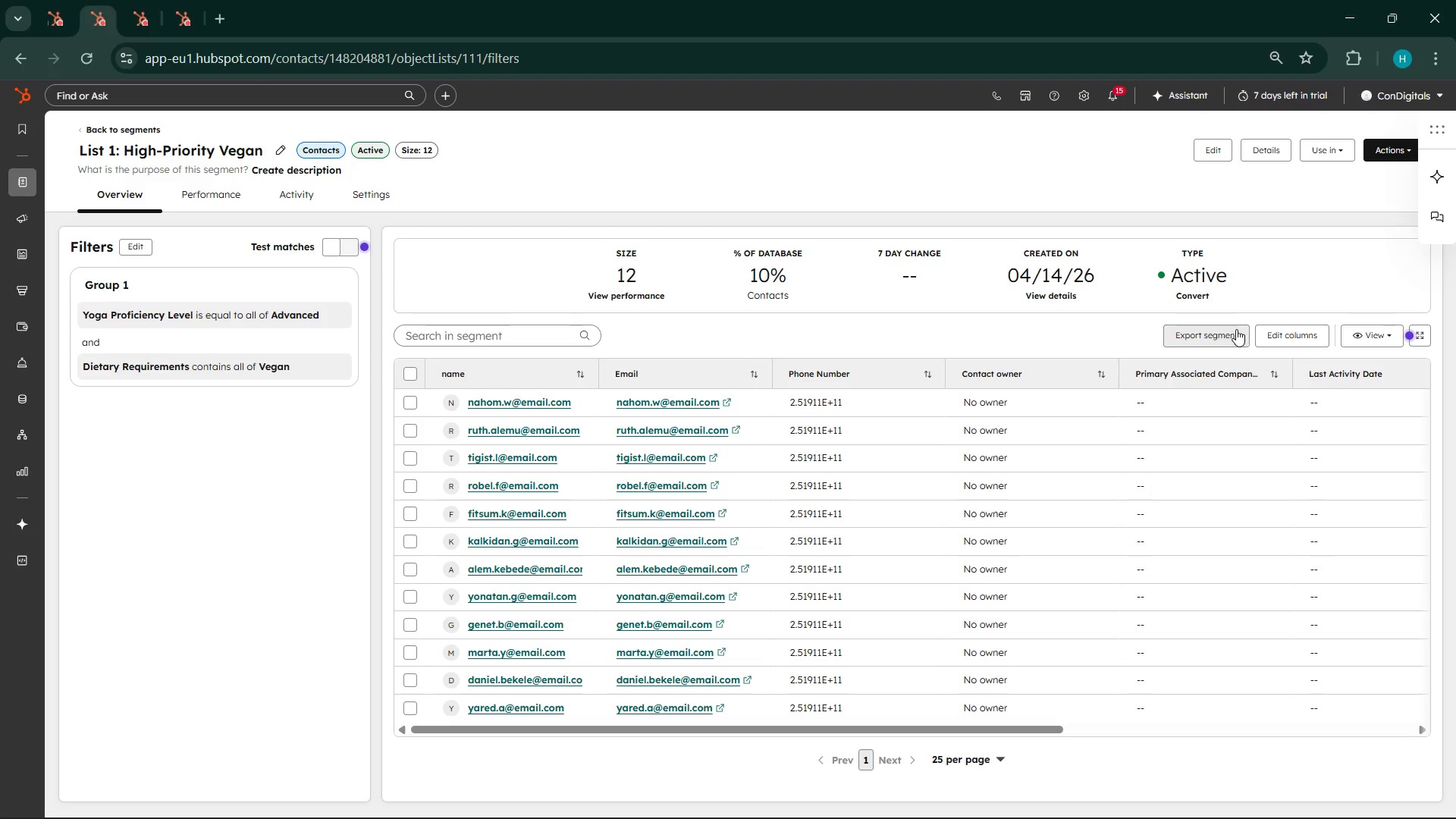 
left_click([38, 0])
 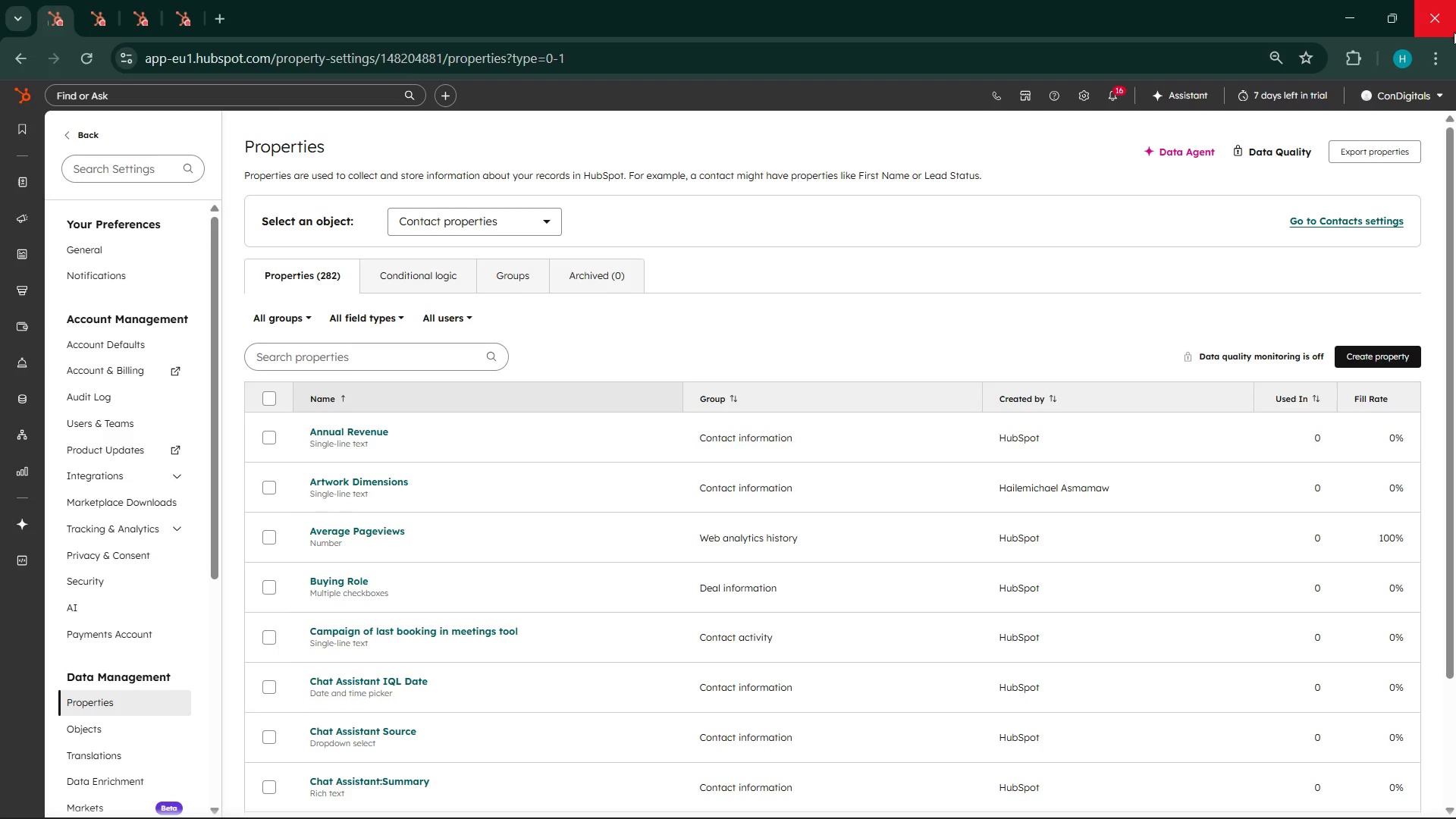 
wait(12.05)
 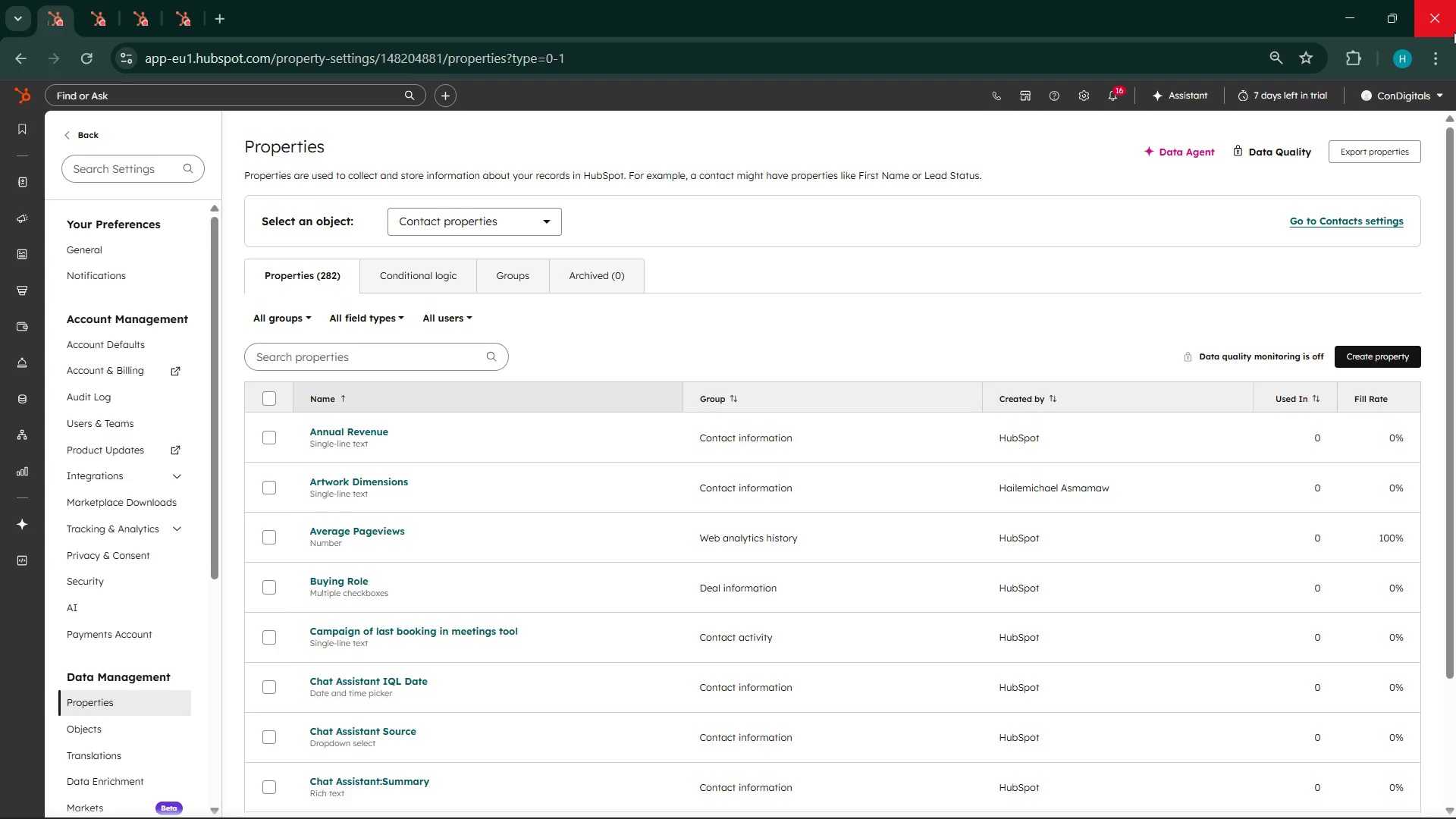 
left_click([187, 0])
 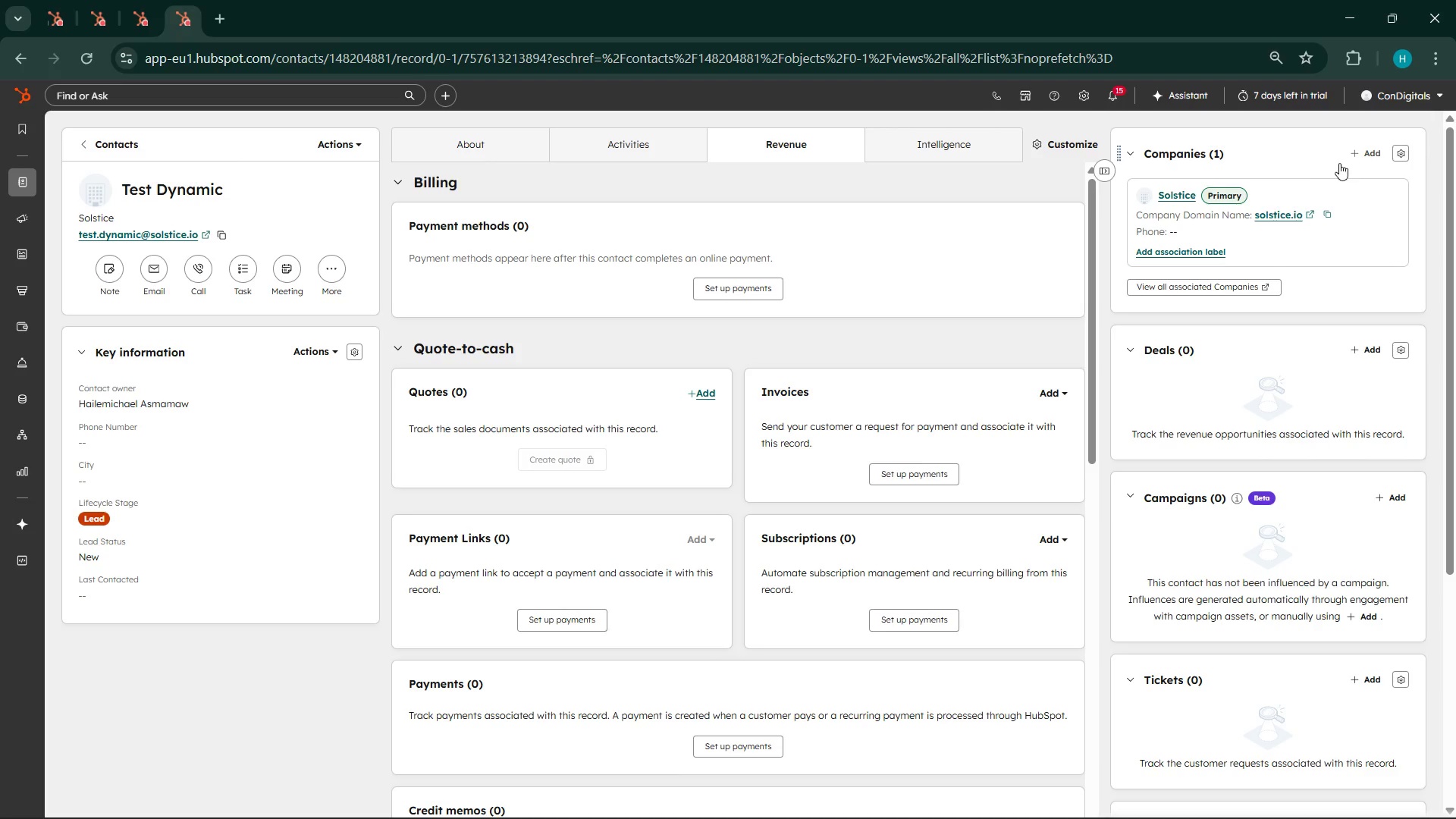 
wait(7.08)
 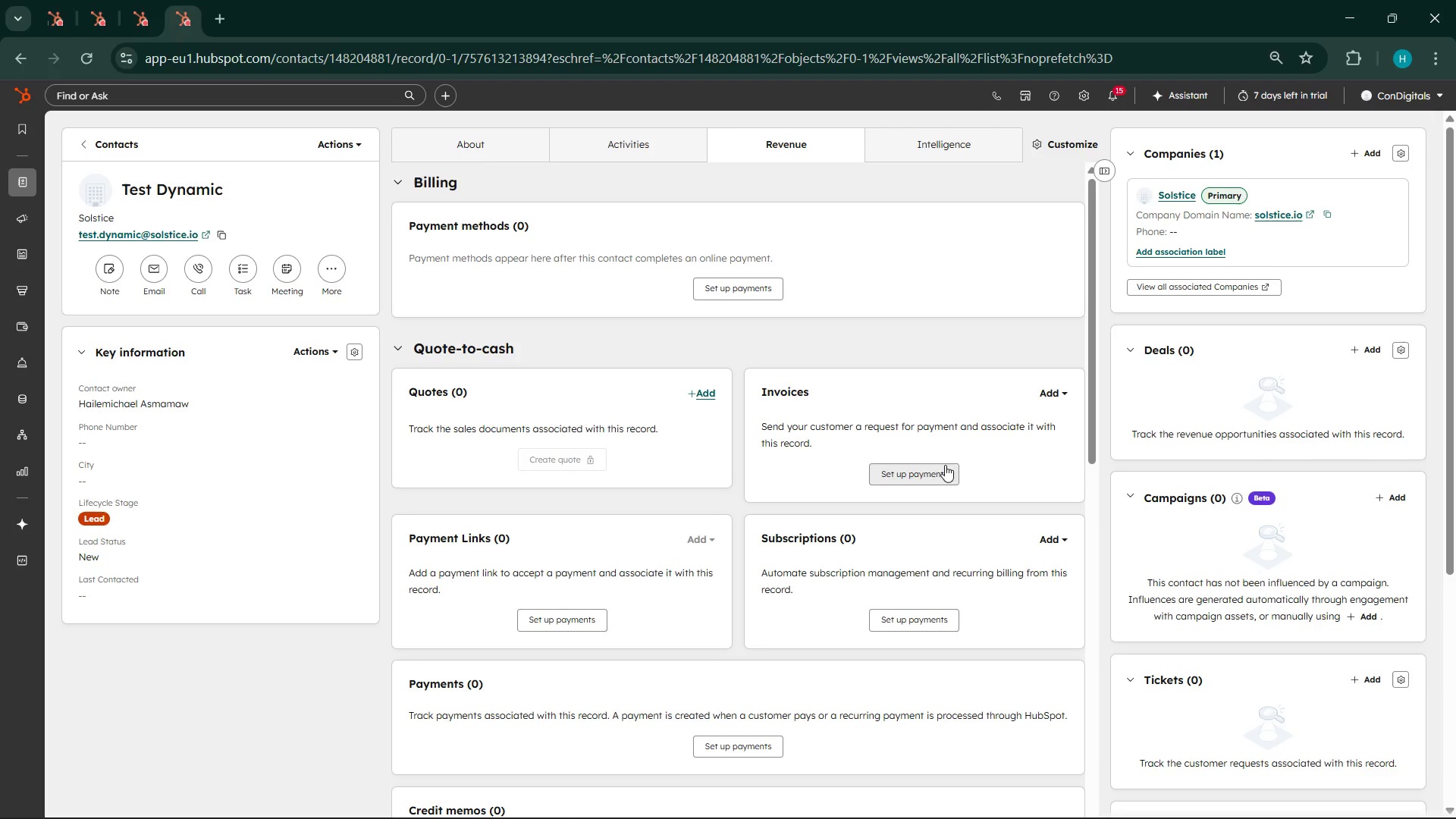 
scroll: coordinate [1244, 379], scroll_direction: up, amount: 2.0
 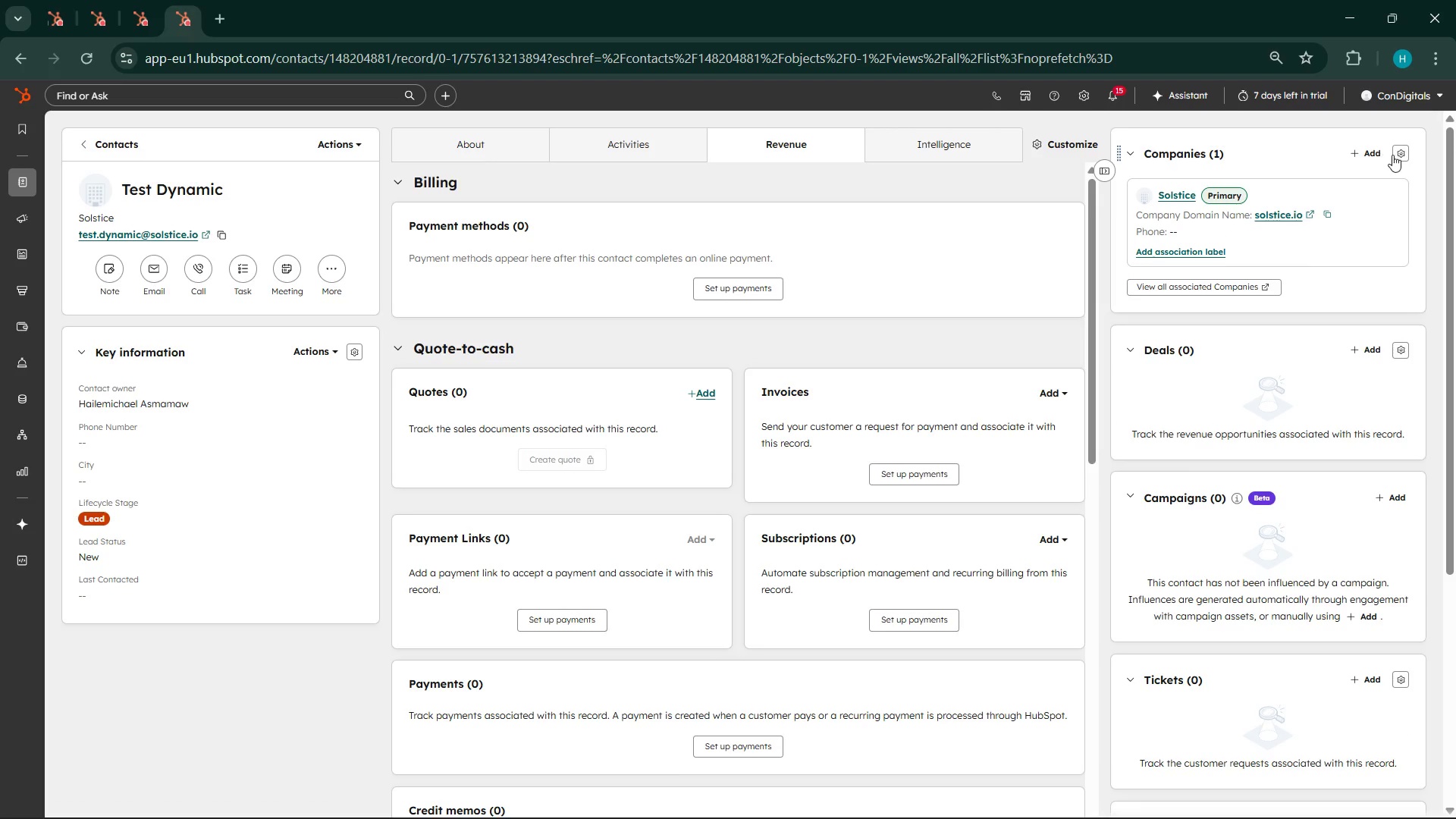 
left_click([1393, 155])
 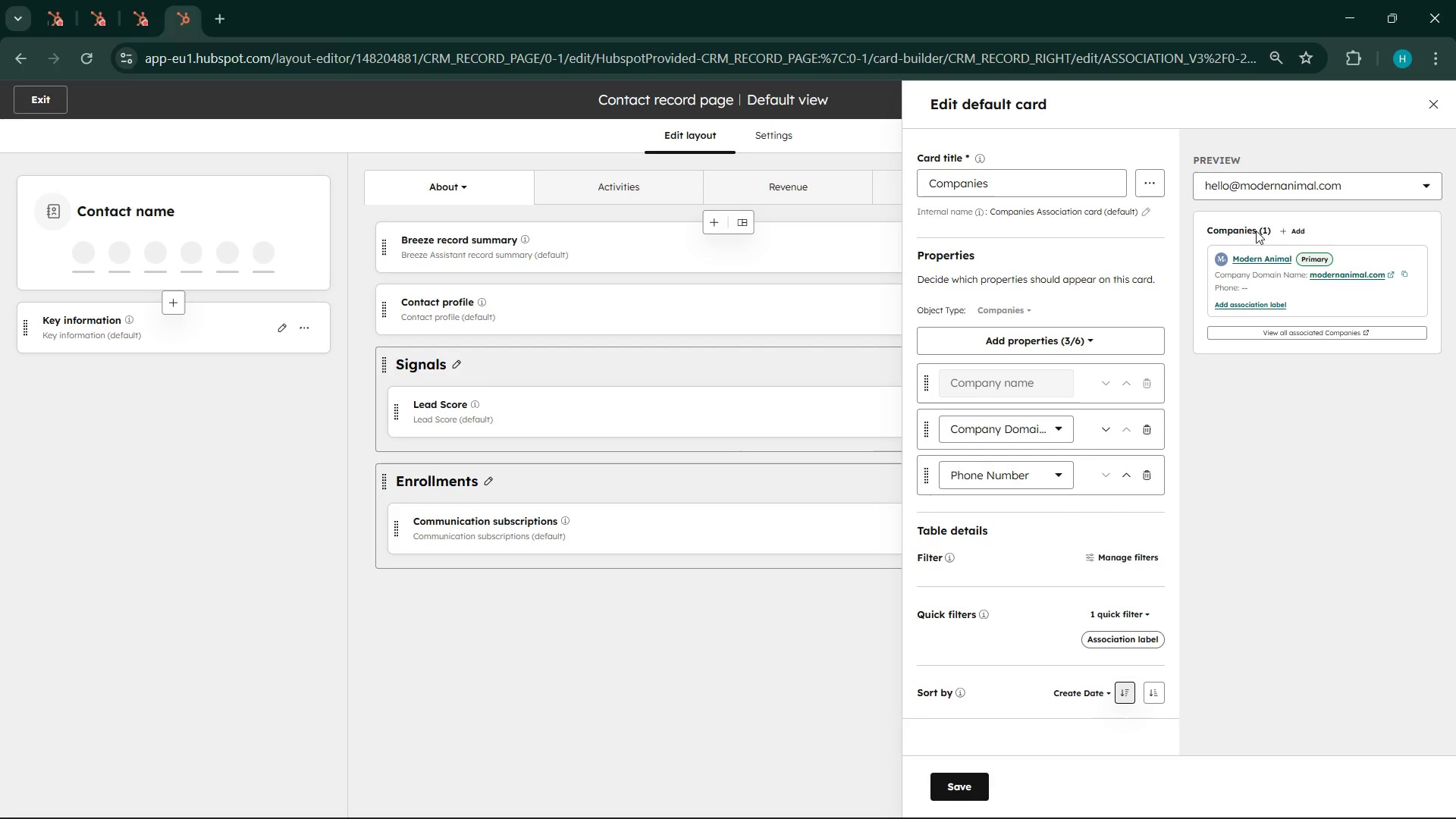 
wait(17.25)
 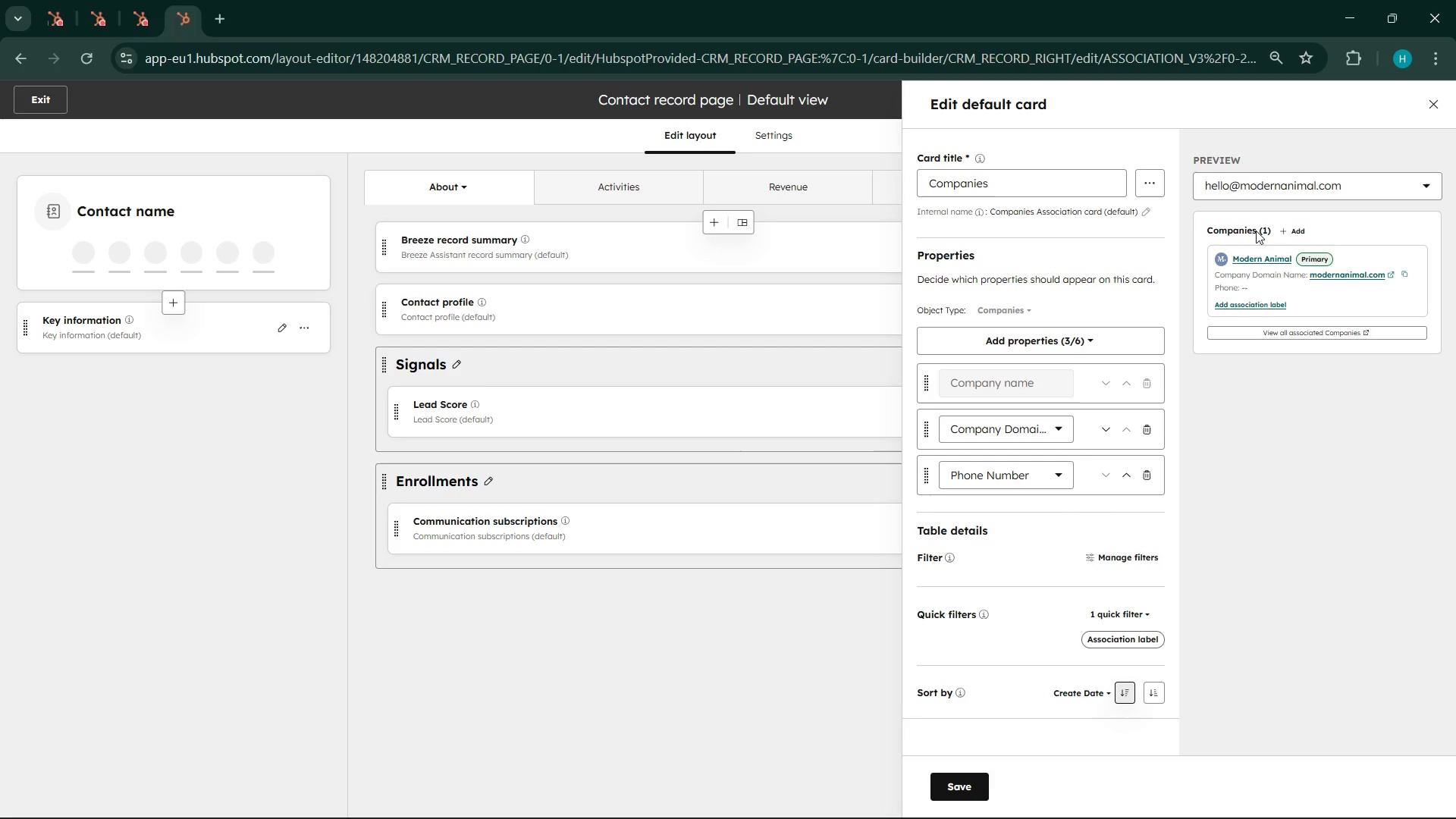 
left_click([33, 108])
 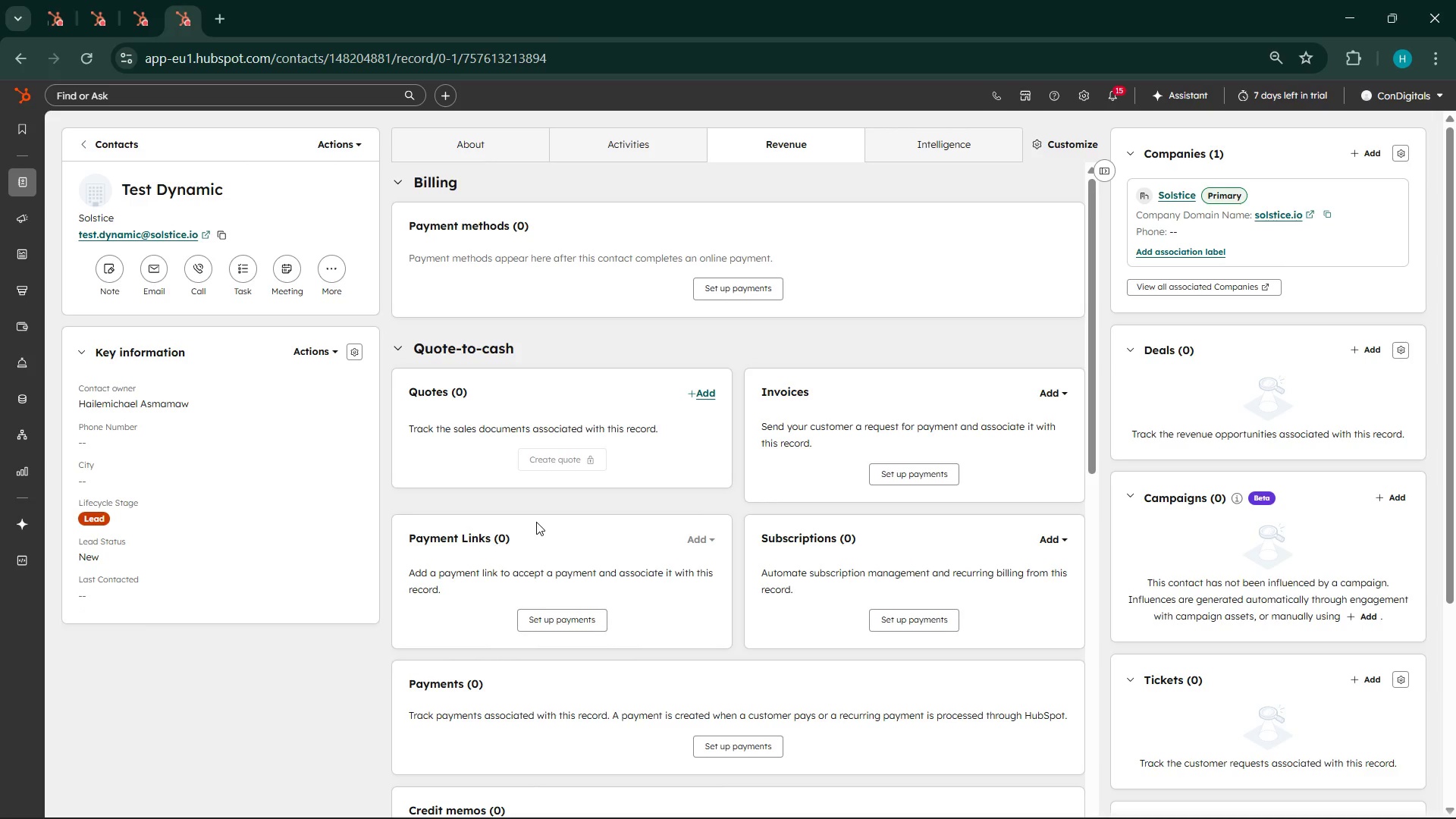 
wait(14.53)
 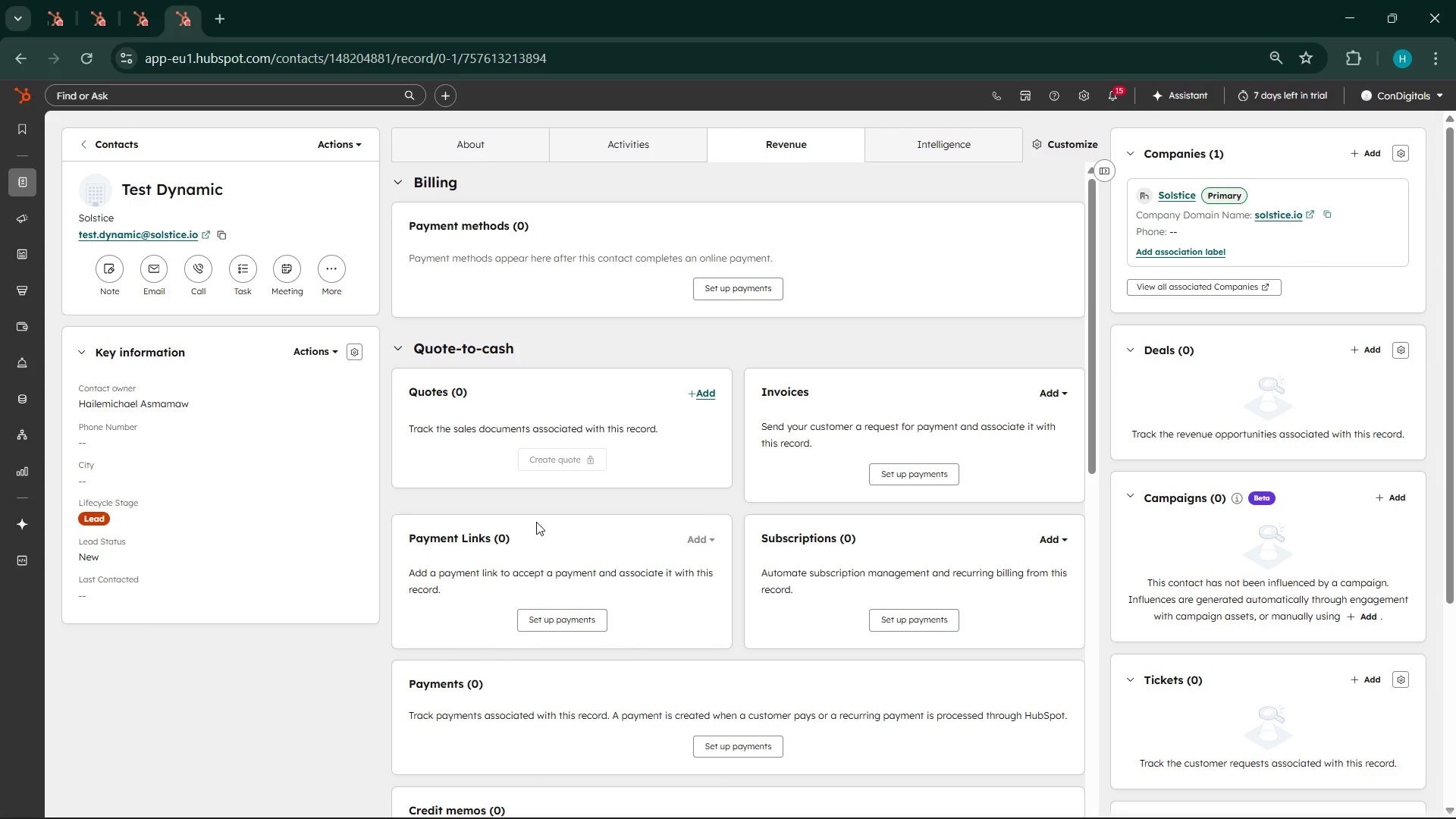 
left_click([884, 802])